 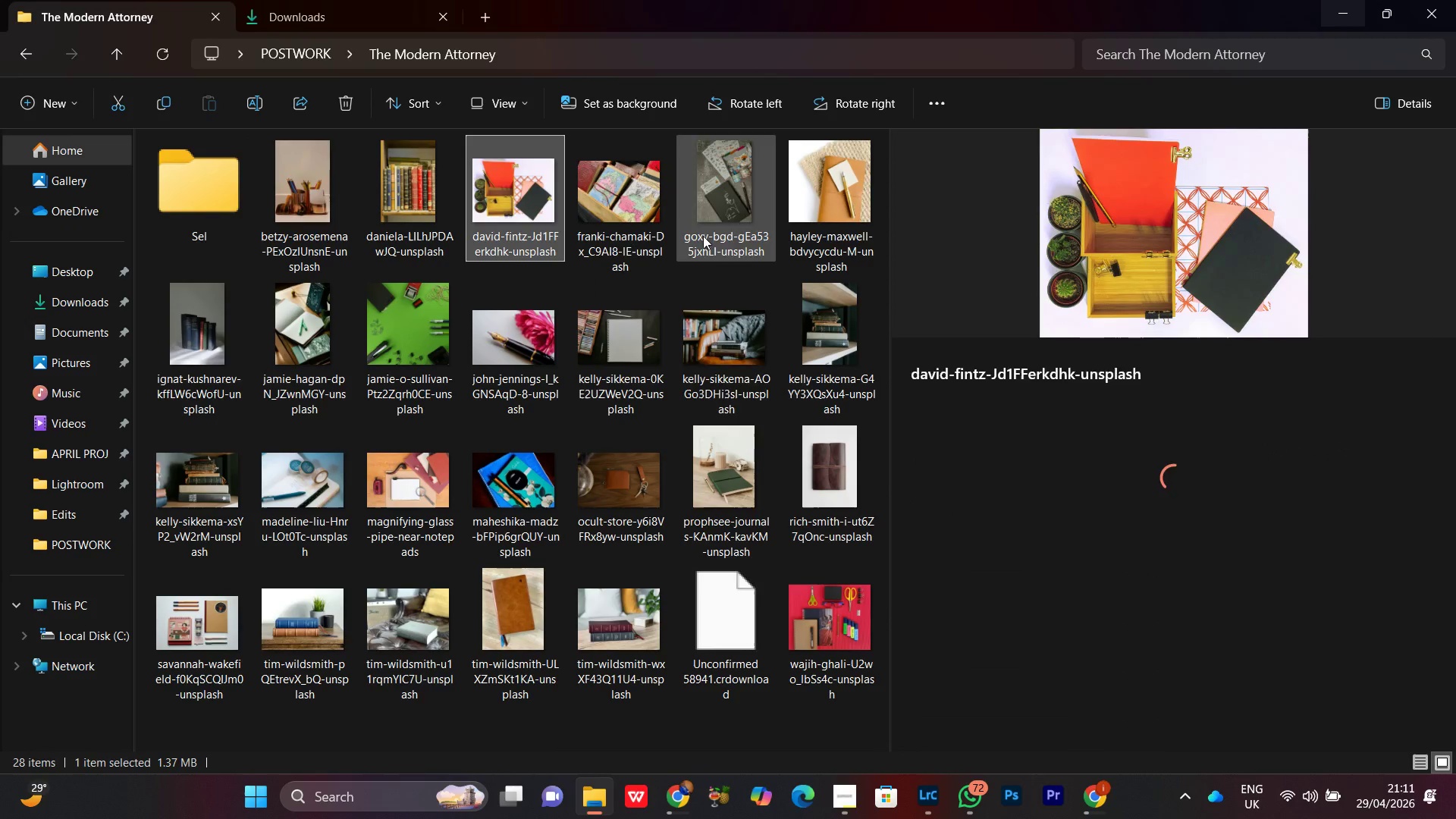 
left_click([623, 624])
 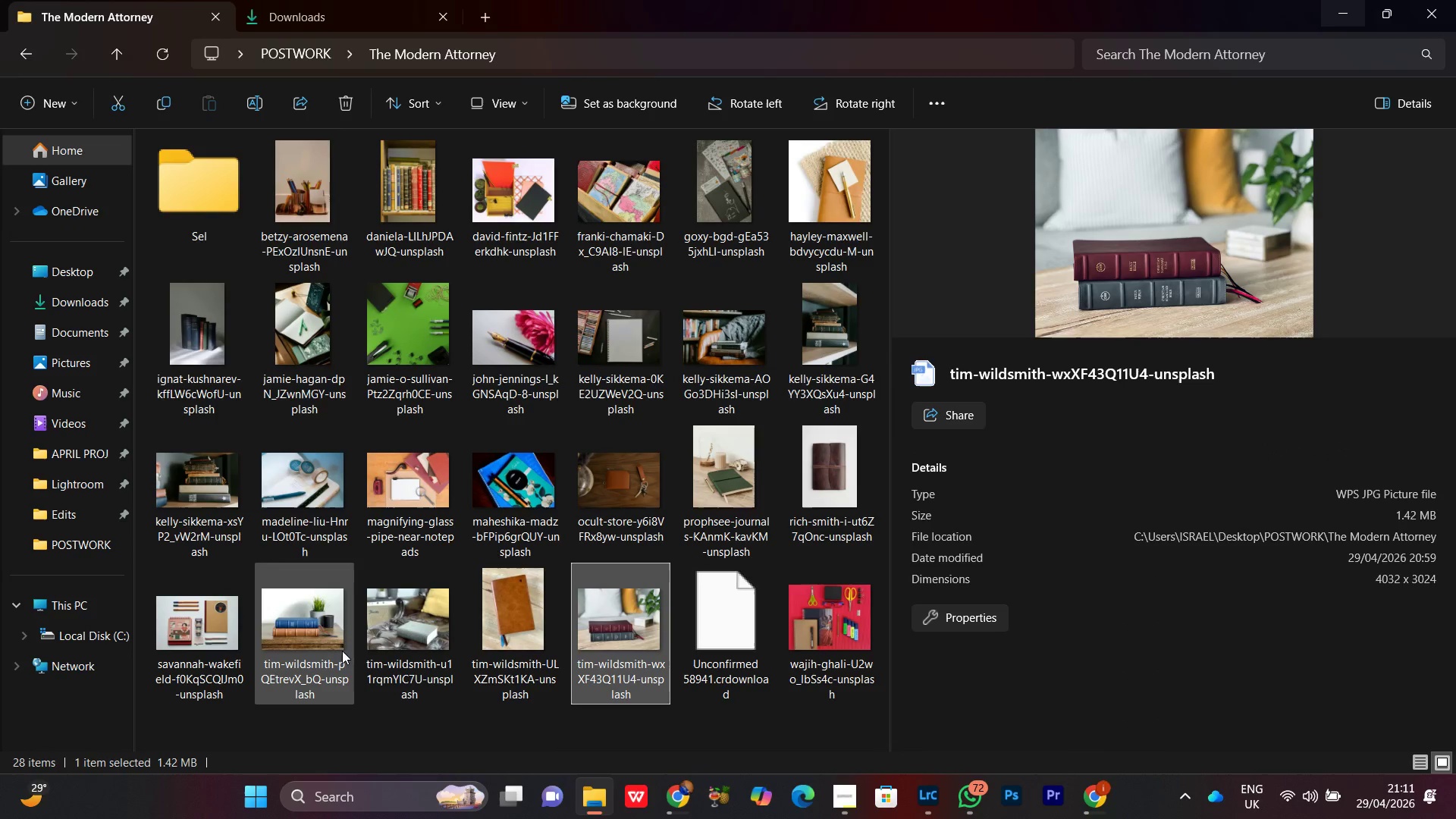 
hold_key(key=ControlLeft, duration=1.08)
left_click([304, 630])
 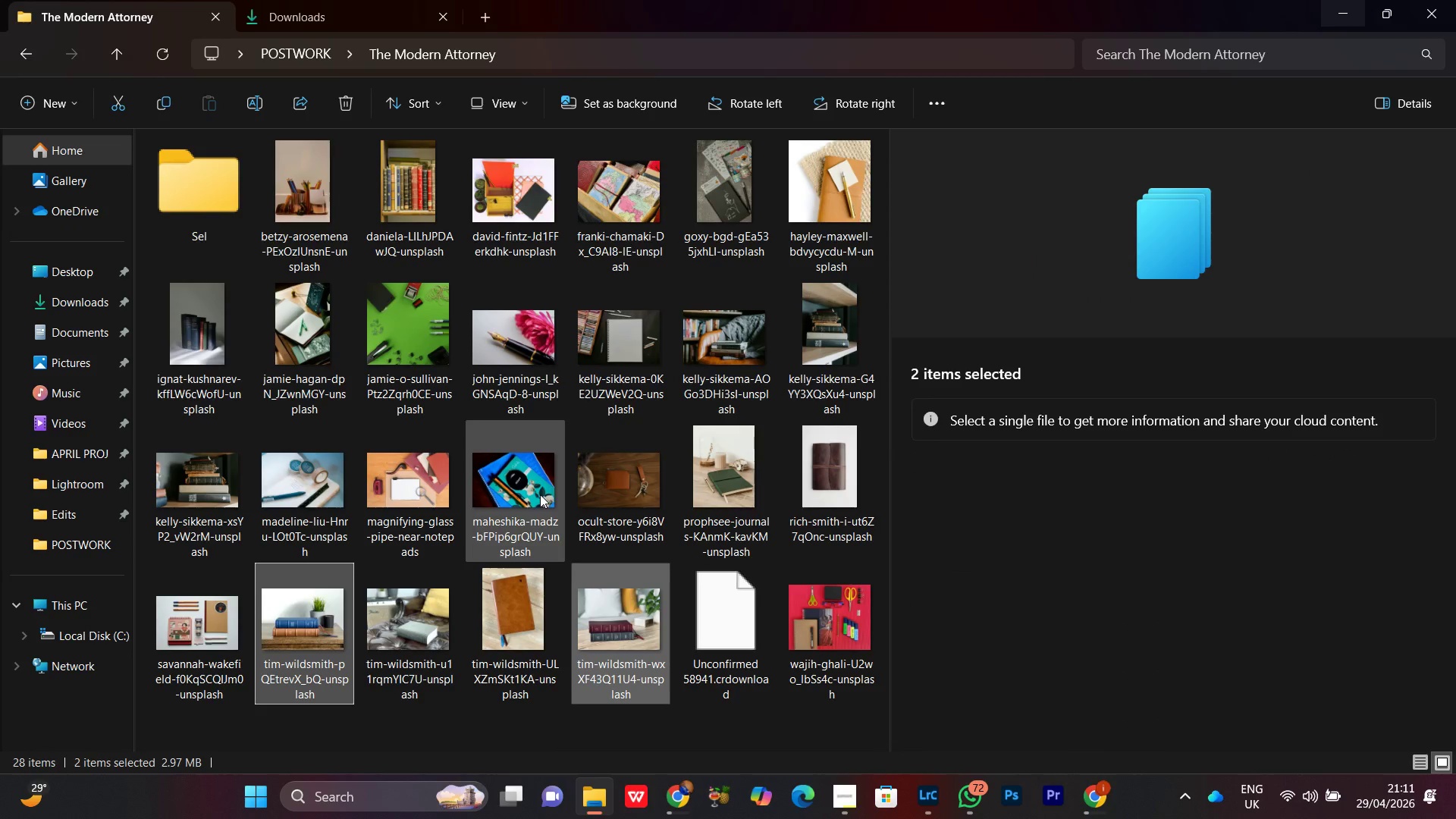 
hold_key(key=ControlLeft, duration=0.36)
 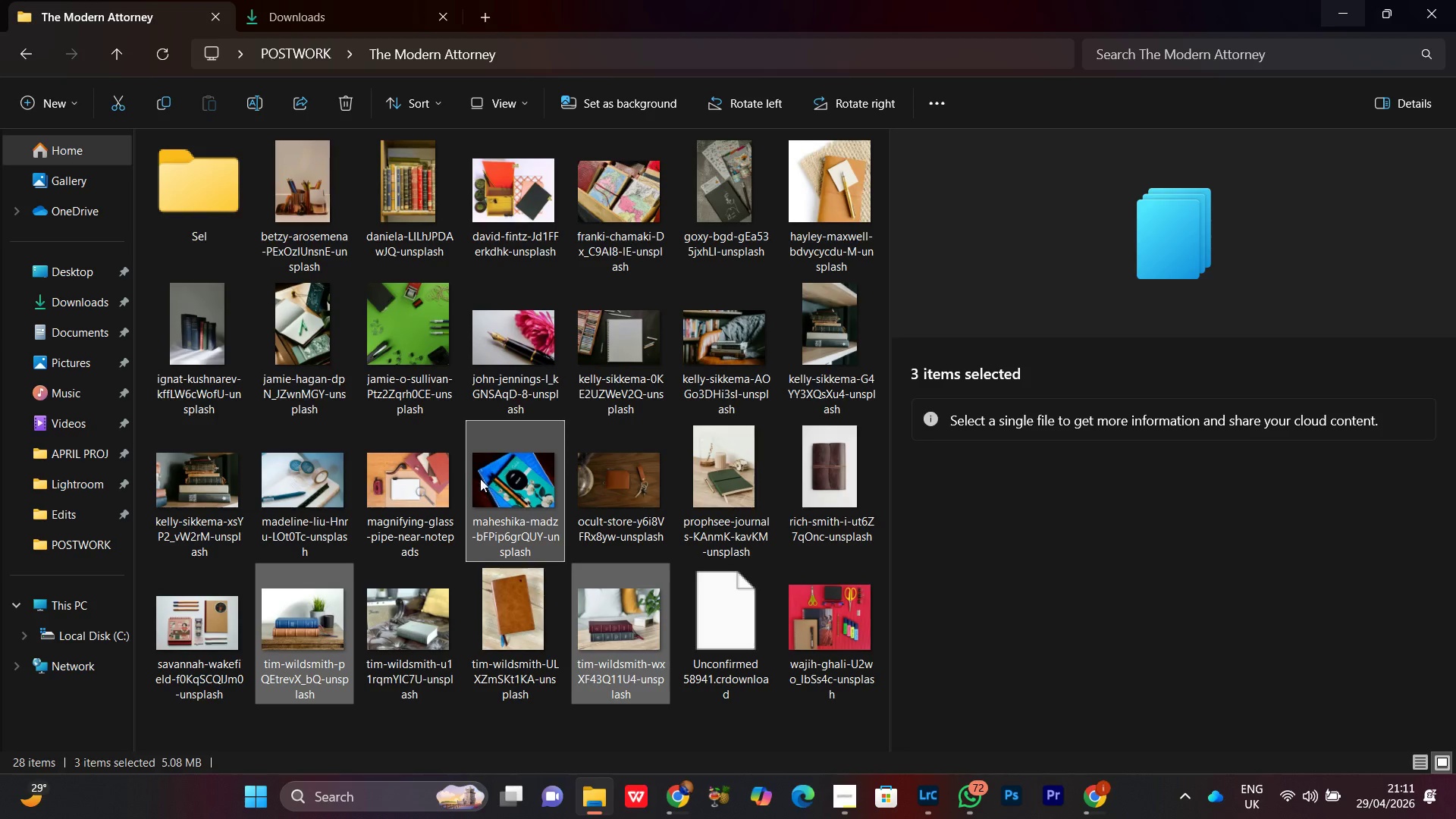 
left_click_drag(start_coordinate=[520, 495], to_coordinate=[210, 221])
 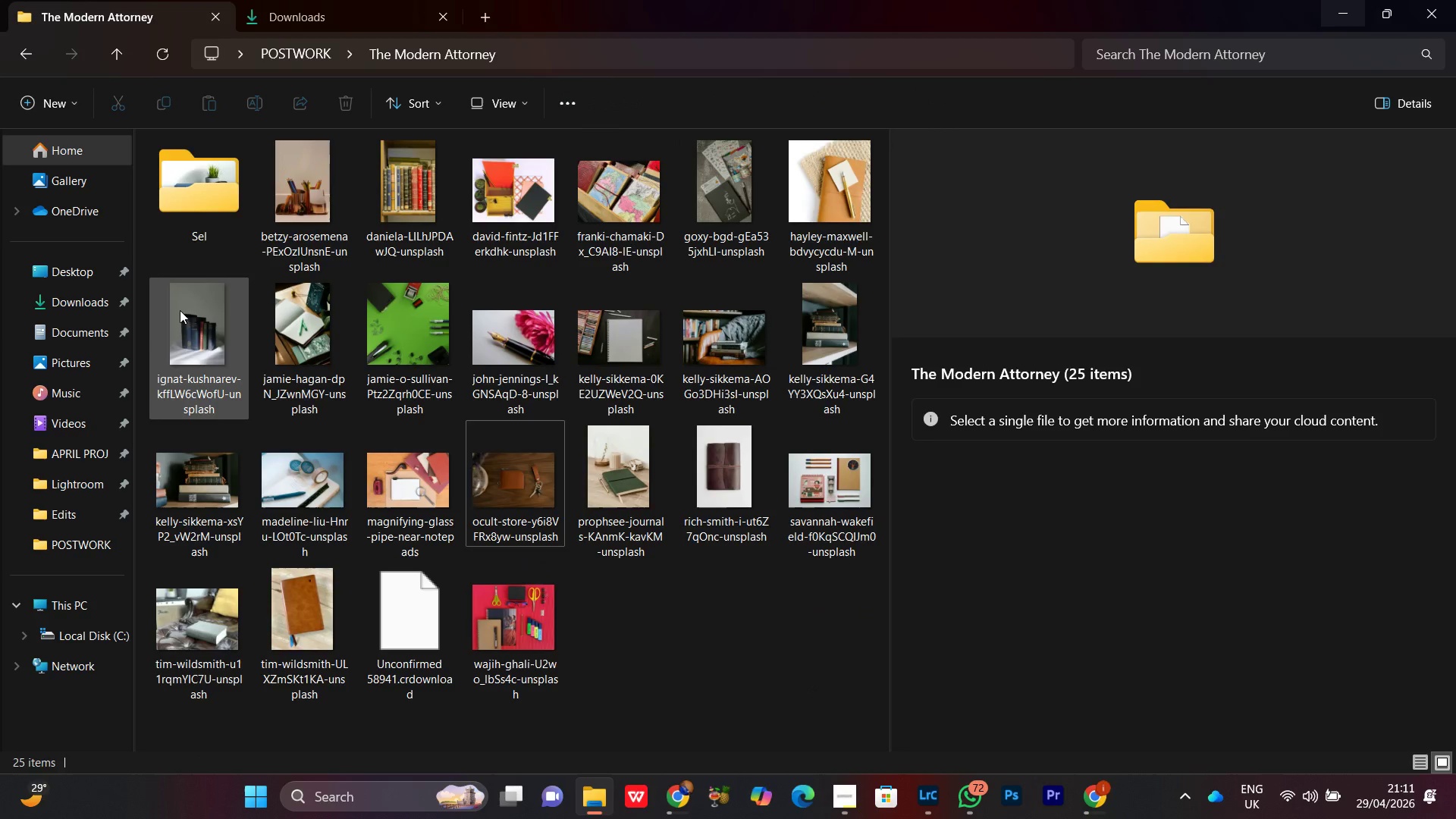 
left_click([175, 303])
 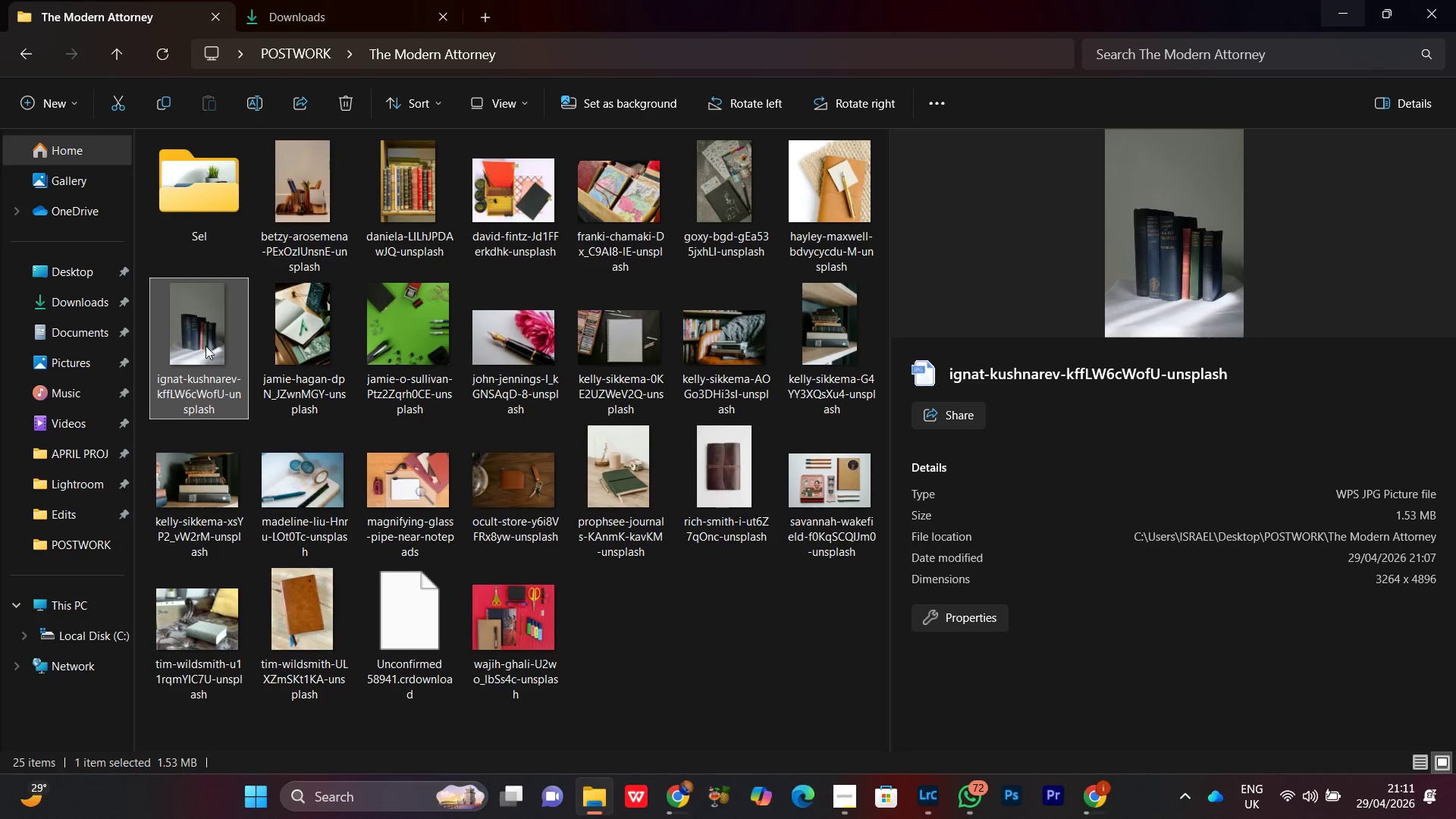 
left_click_drag(start_coordinate=[206, 346], to_coordinate=[186, 242])
 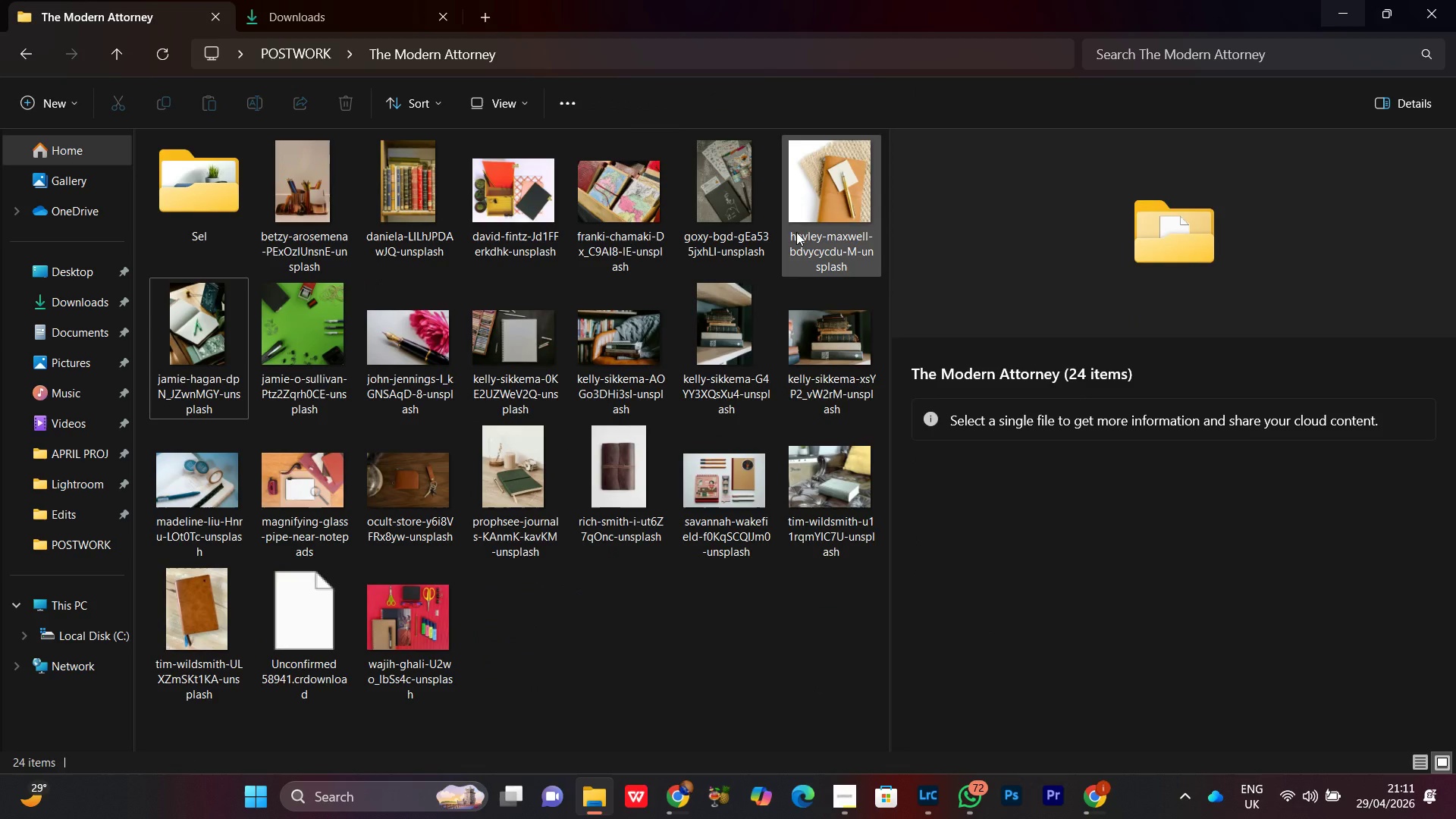 
left_click([795, 217])
 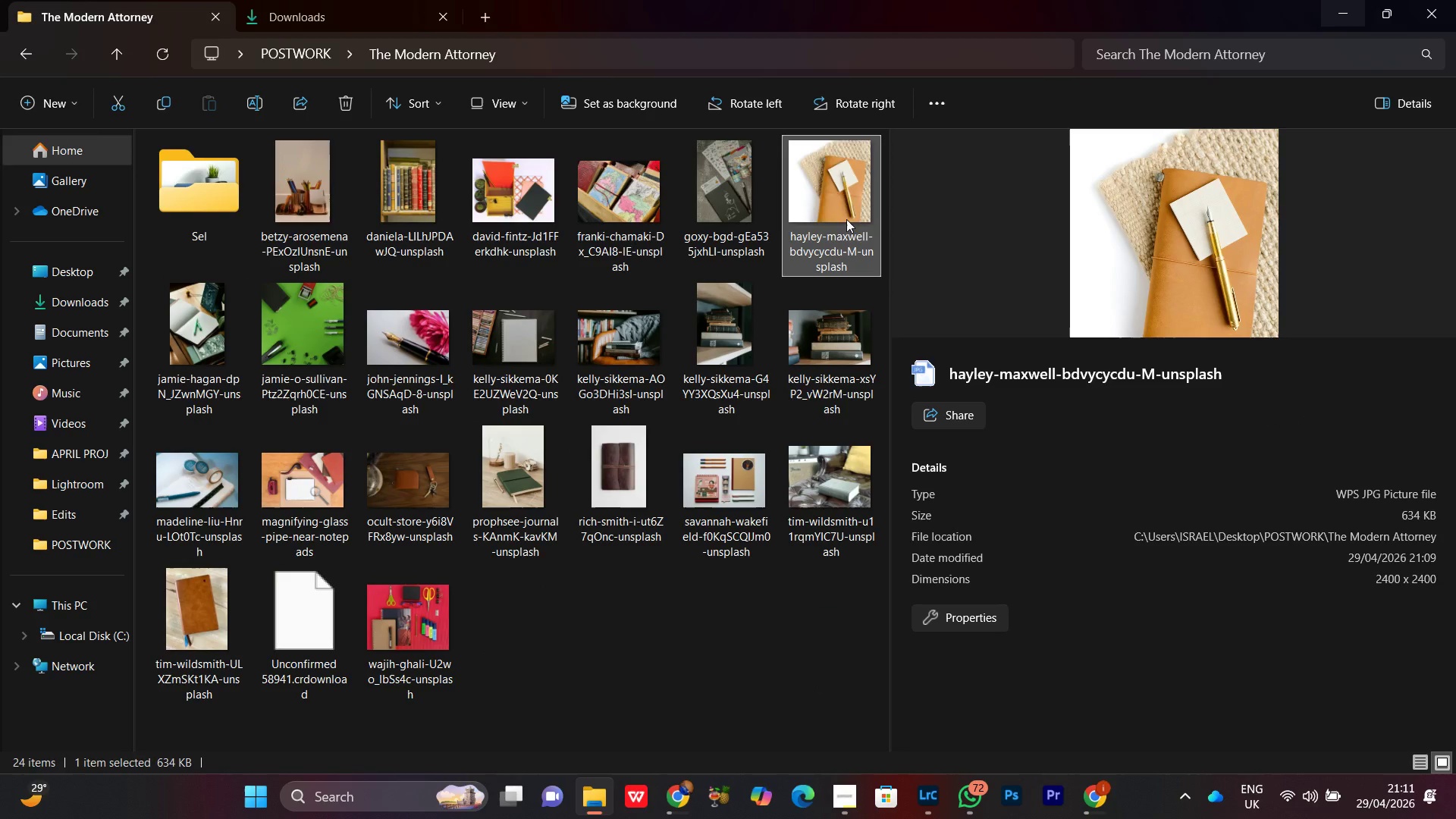 
left_click_drag(start_coordinate=[846, 219], to_coordinate=[206, 226])
 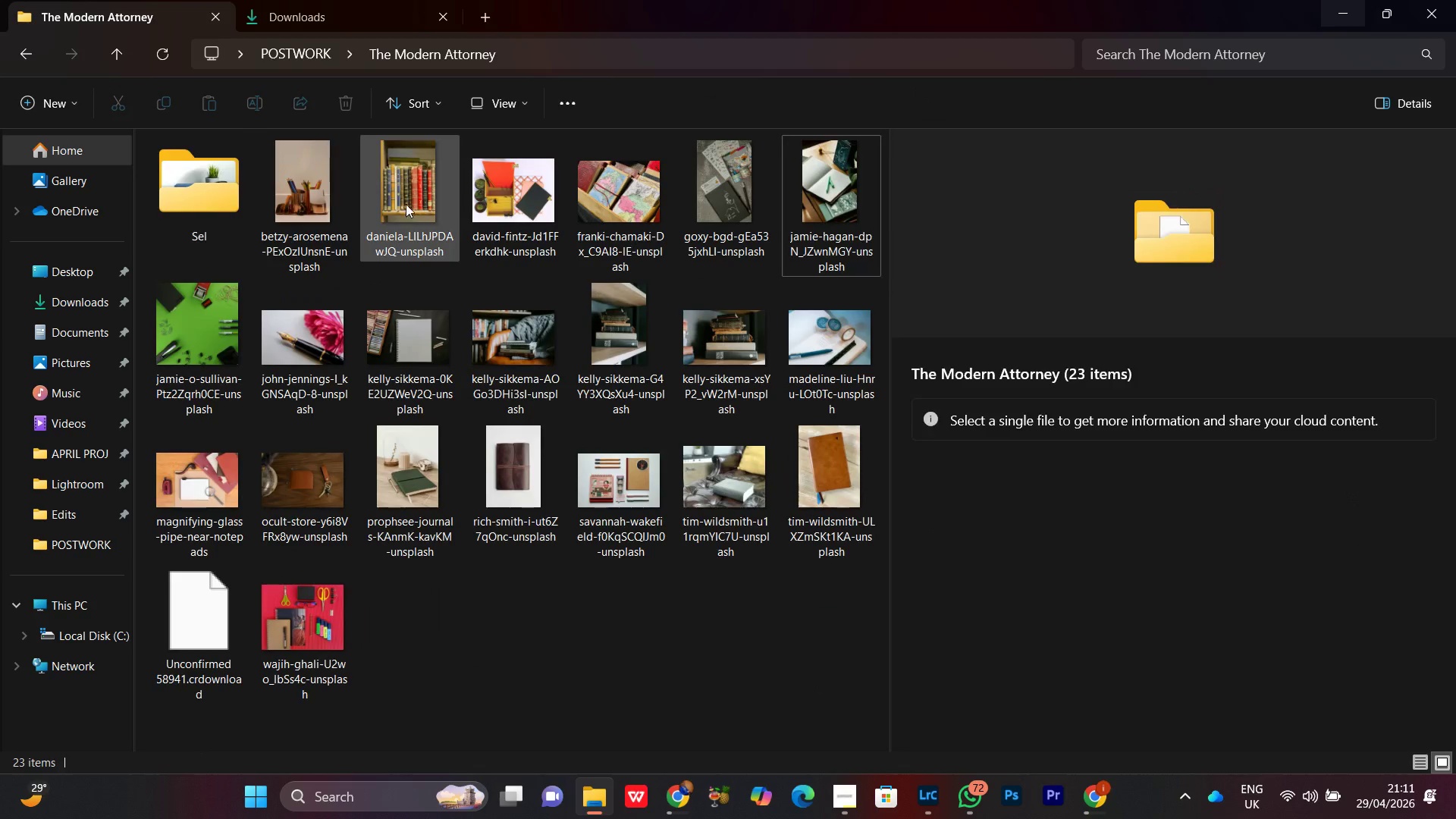 
left_click([406, 204])
 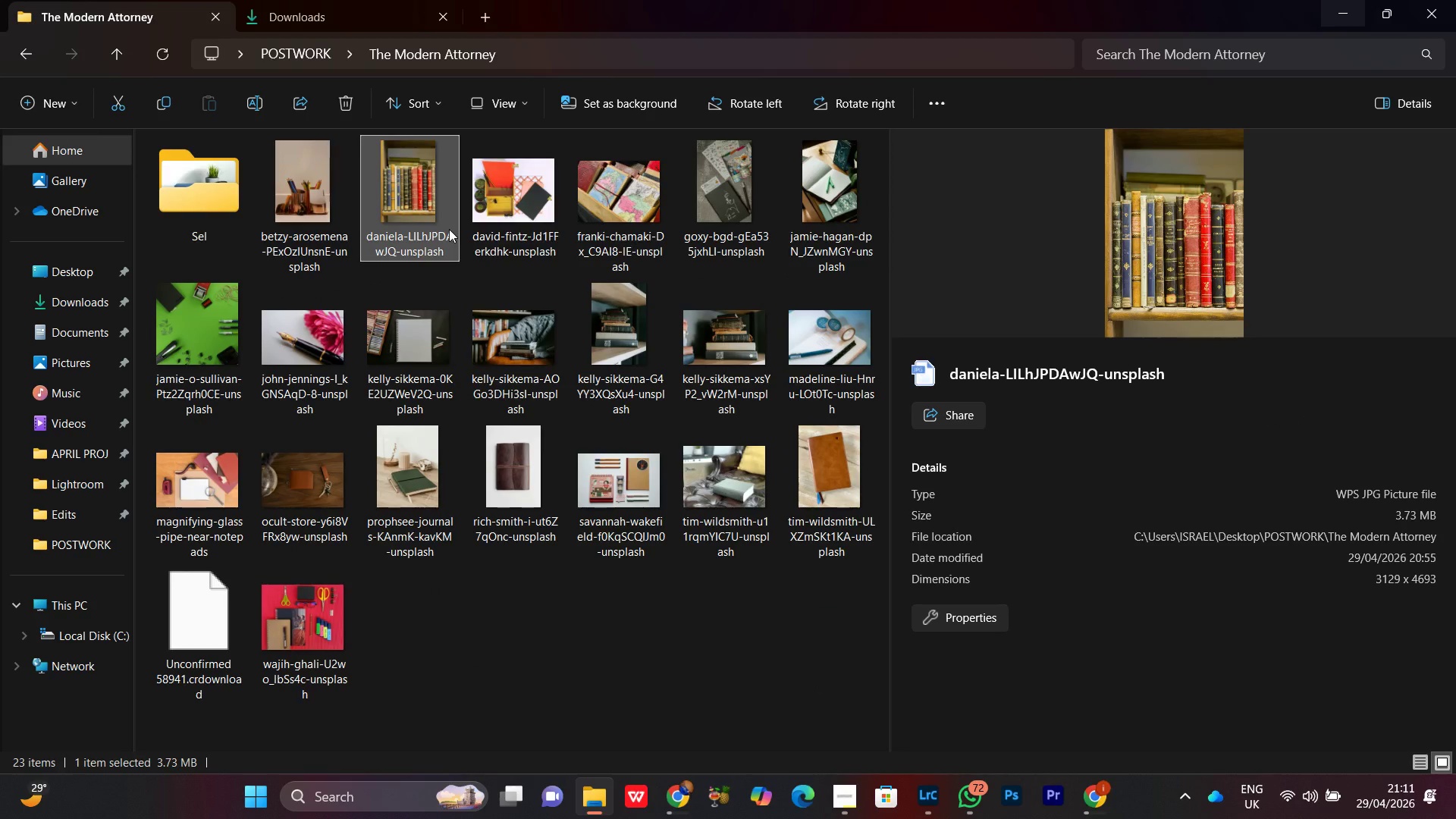 
left_click([496, 212])
 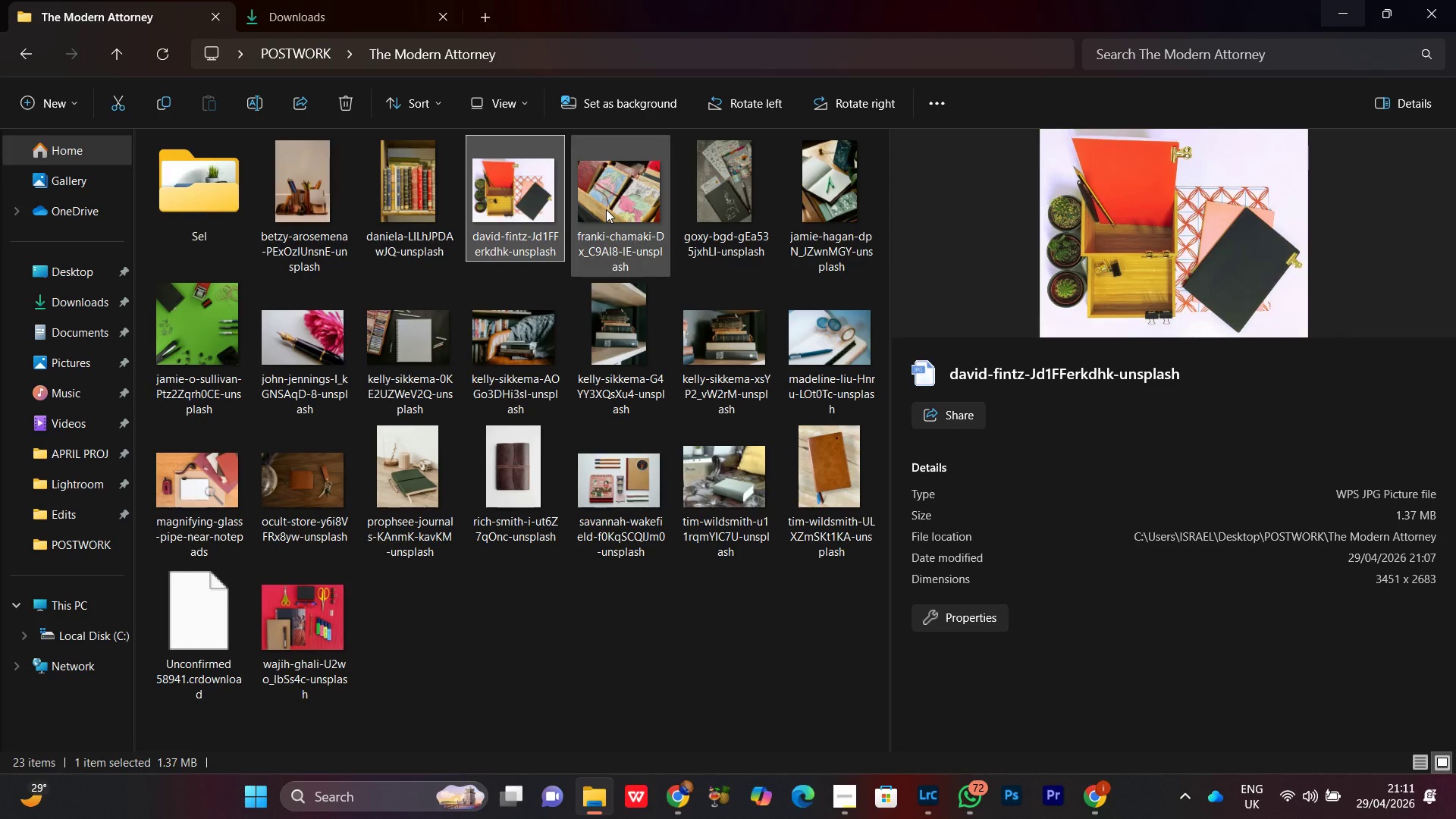 
left_click([623, 209])
 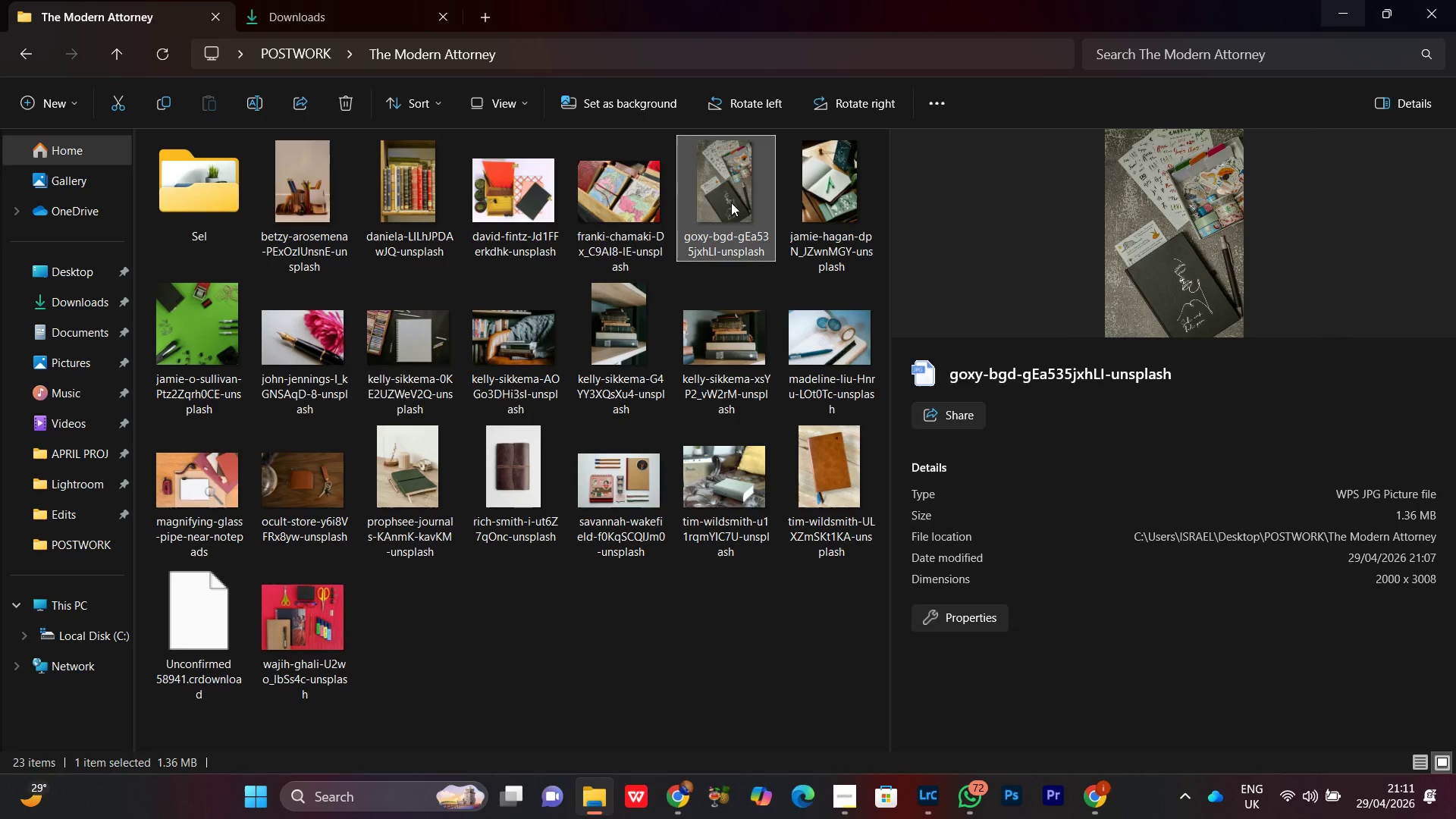 
left_click_drag(start_coordinate=[729, 206], to_coordinate=[197, 234])
 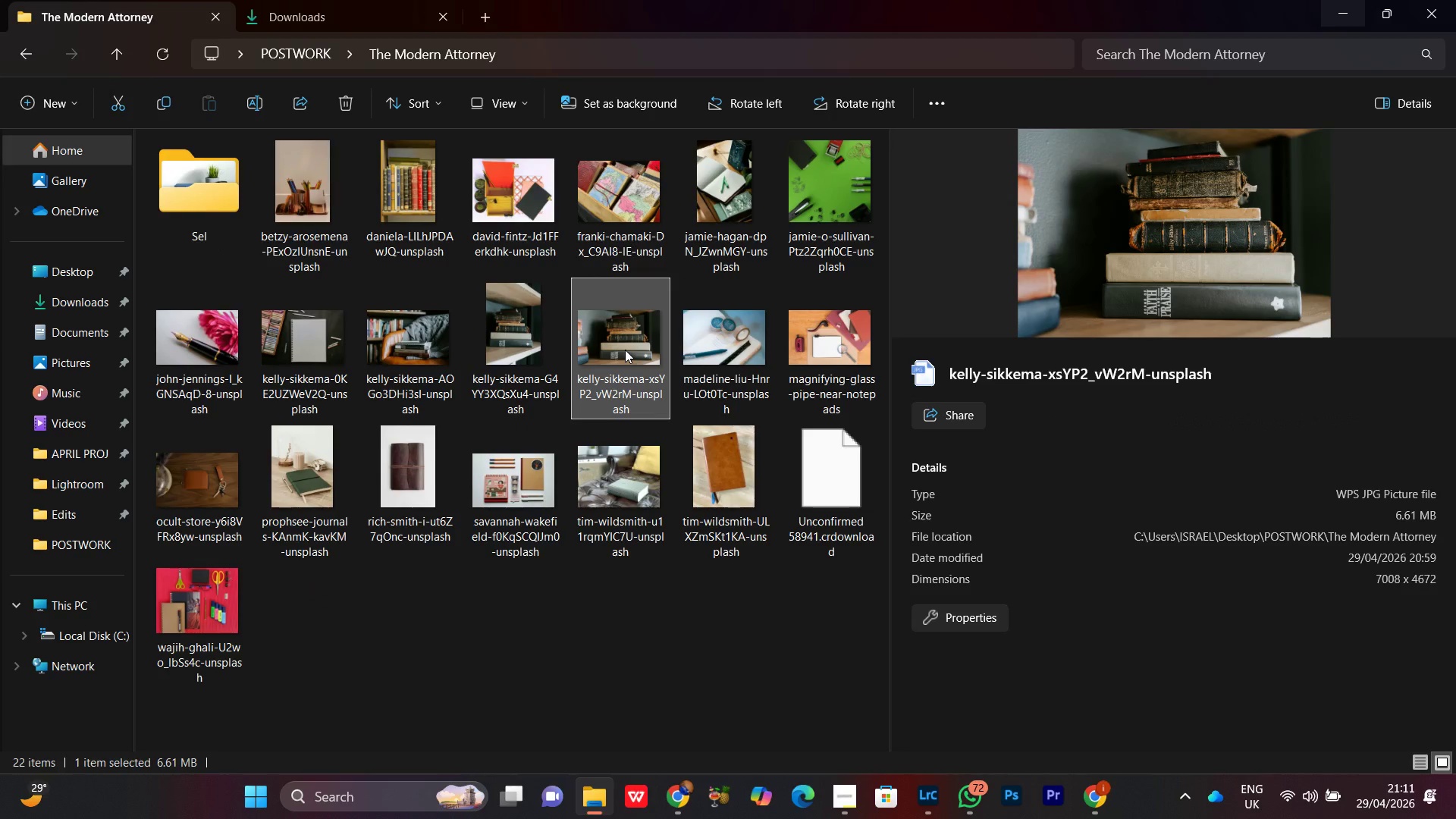 
left_click([694, 472])
 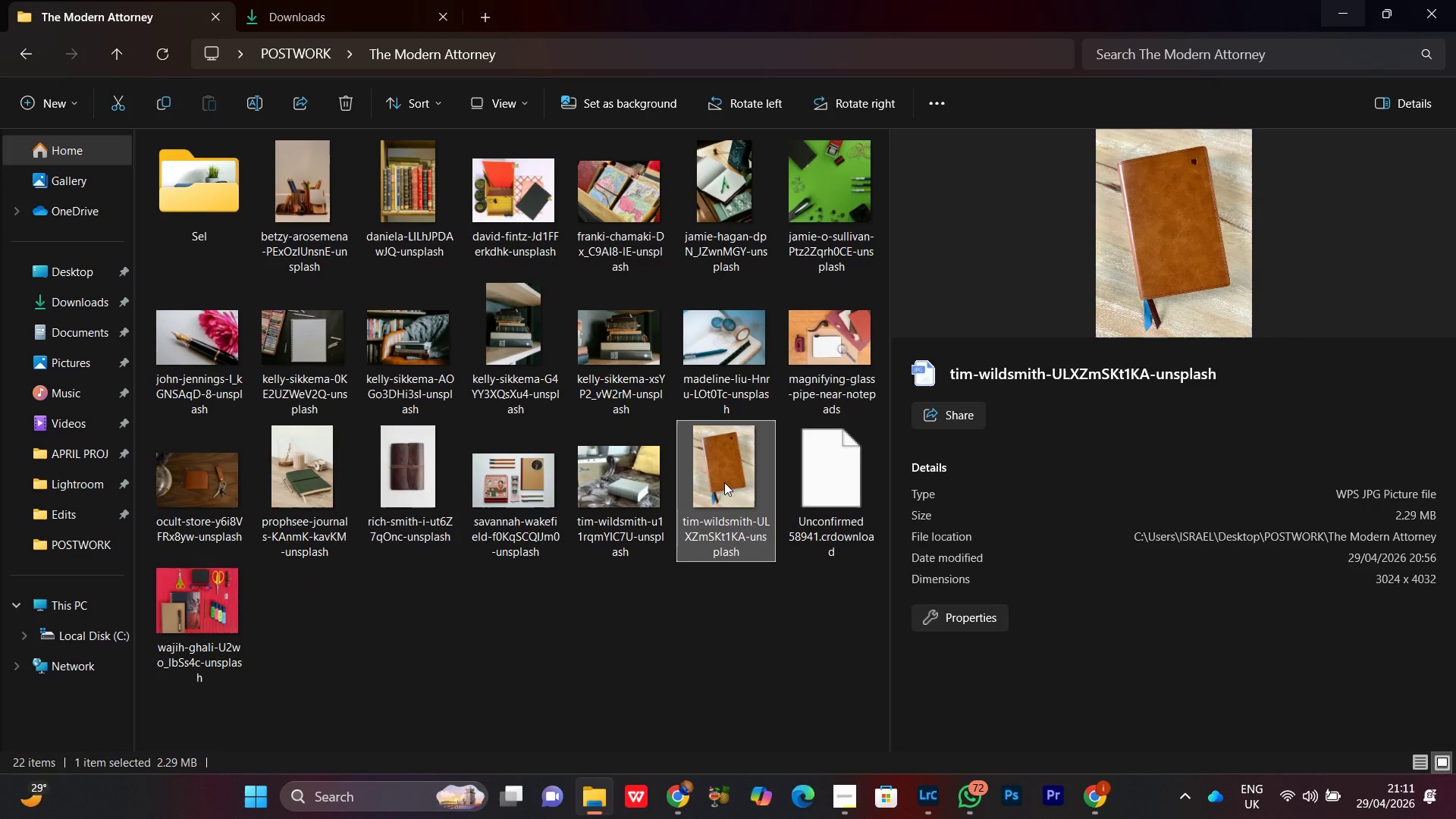 
left_click_drag(start_coordinate=[728, 484], to_coordinate=[180, 213])
 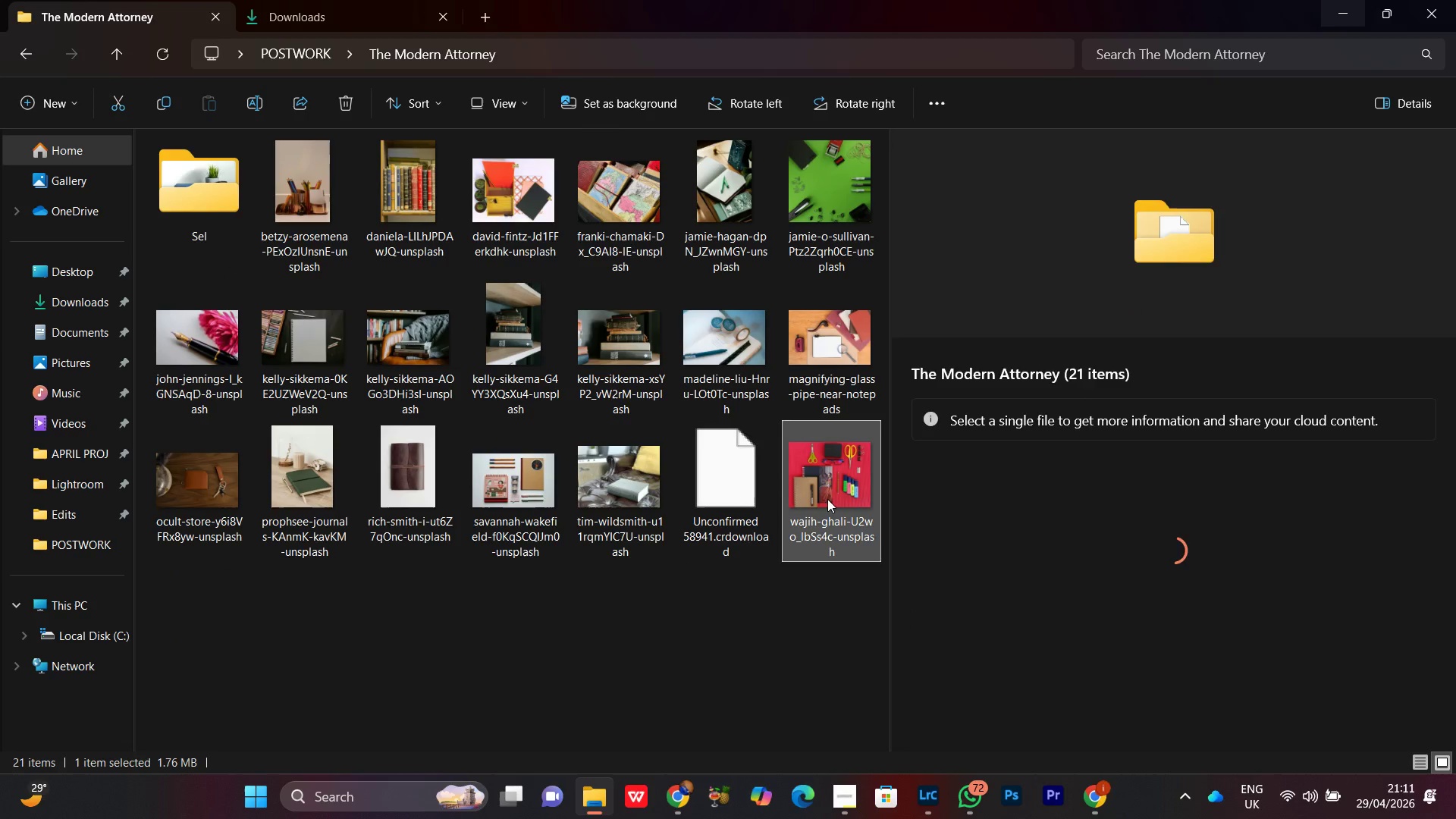 
left_click_drag(start_coordinate=[838, 493], to_coordinate=[207, 221])
 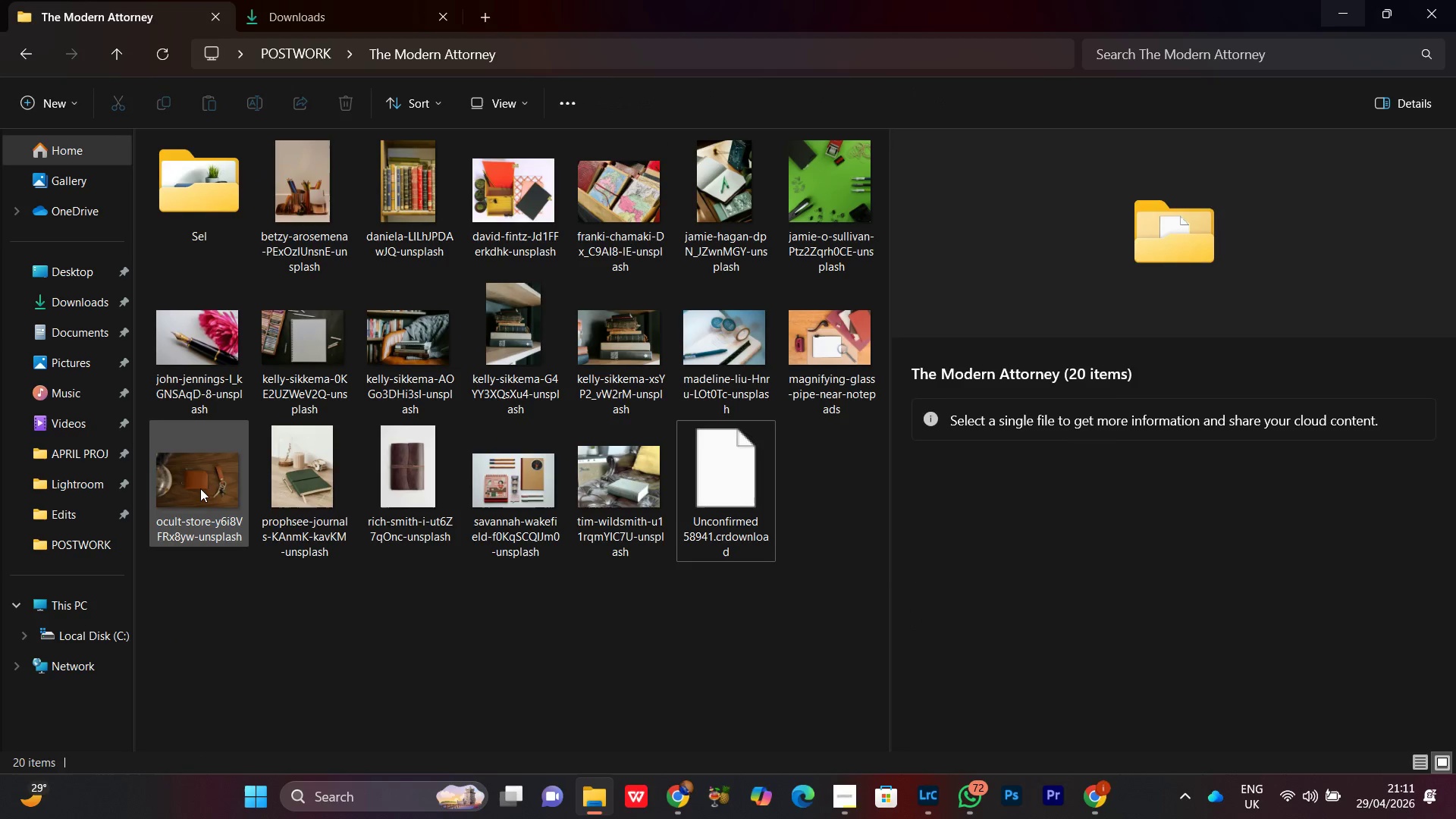 
left_click([200, 488])
 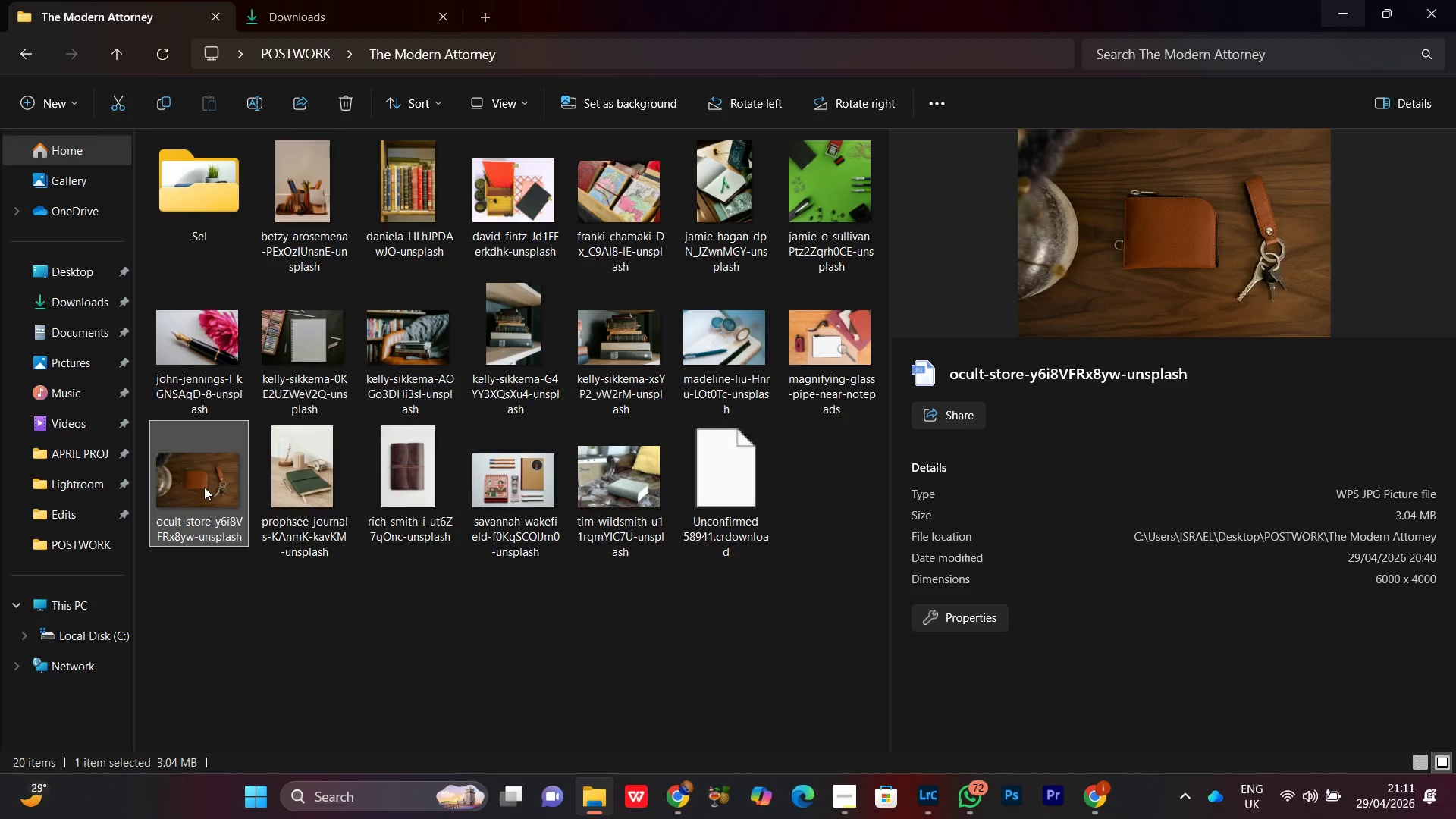 
left_click_drag(start_coordinate=[206, 486], to_coordinate=[205, 226])
 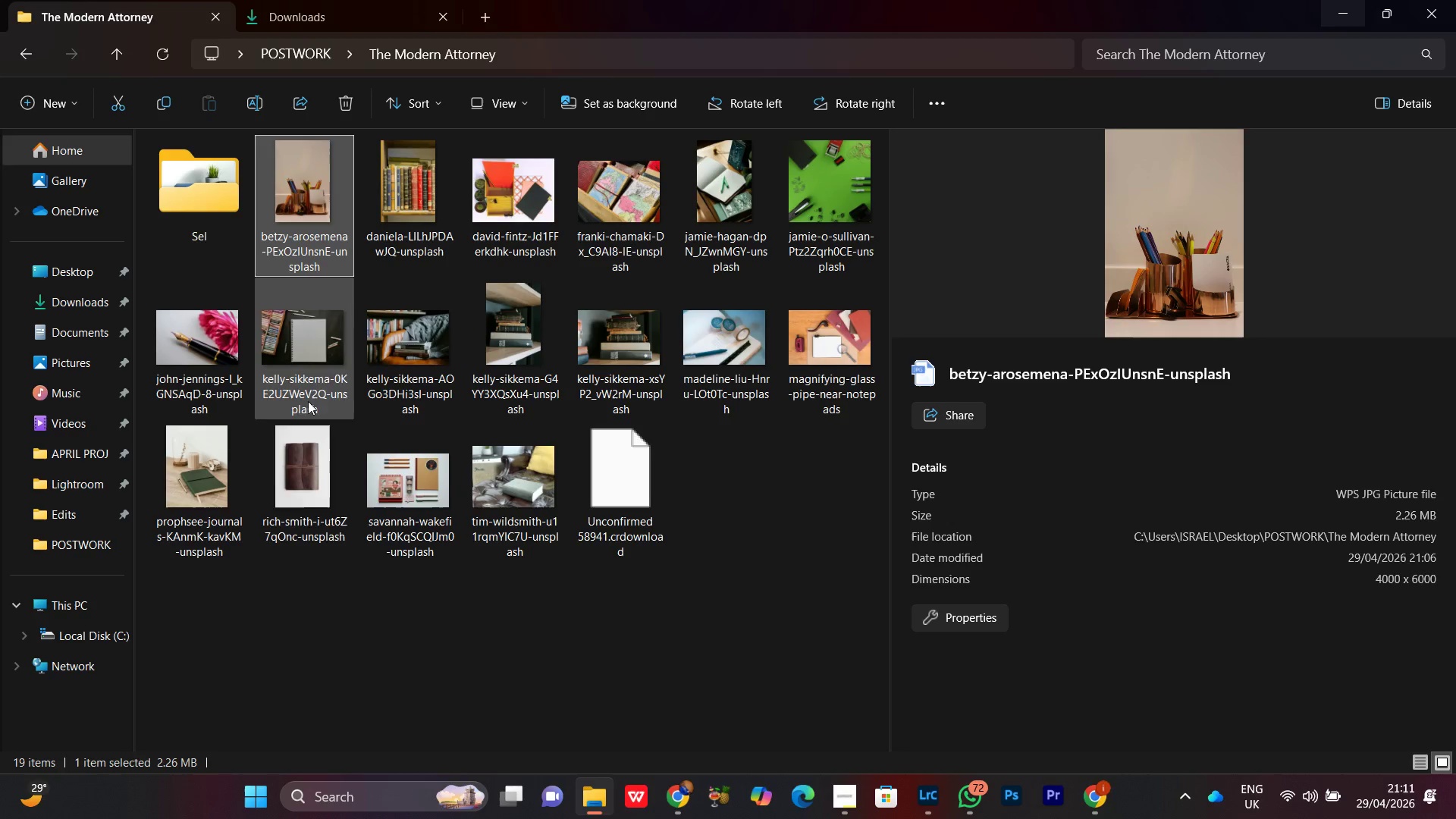 
wait(5.84)
 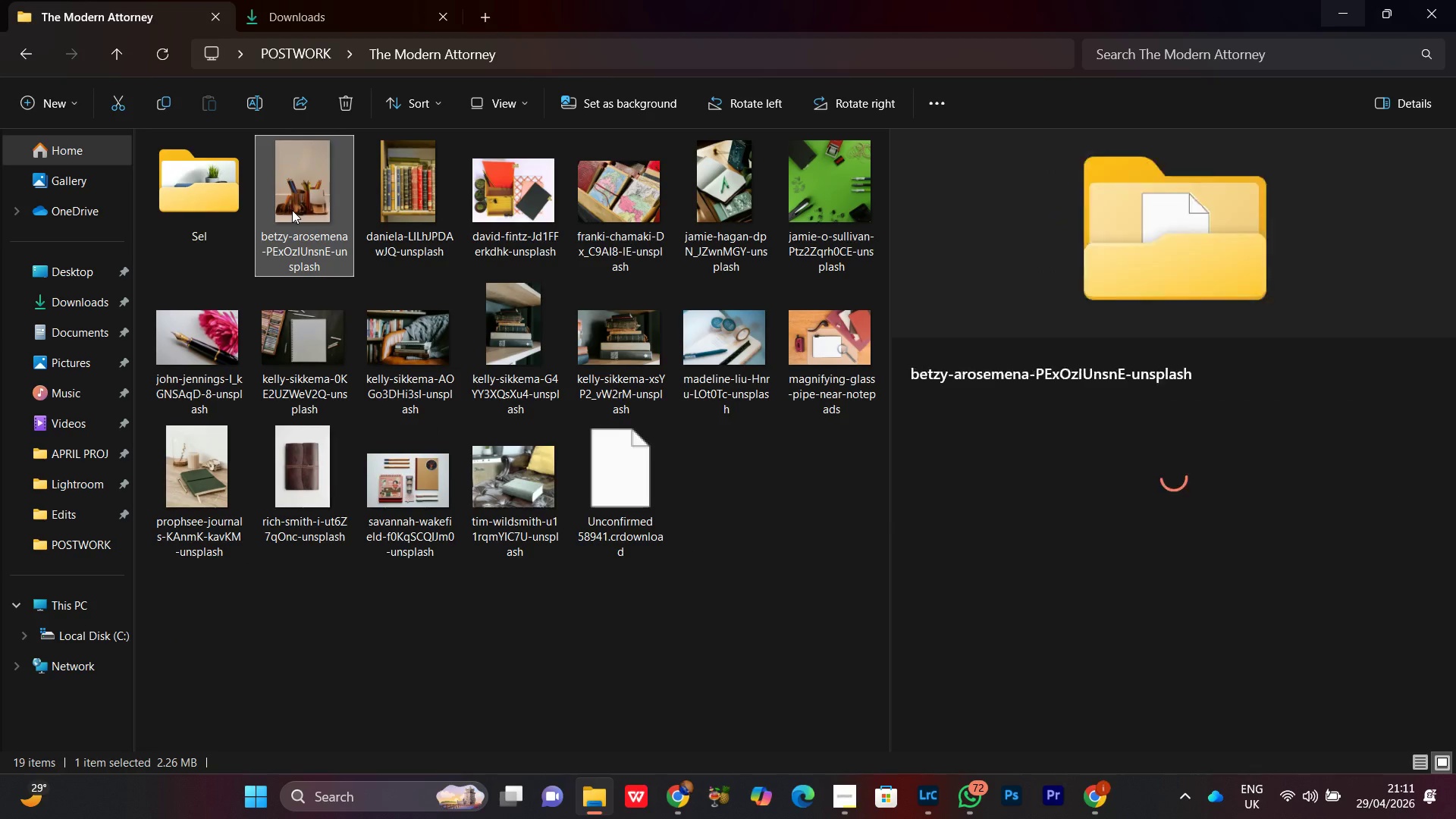 
left_click([500, 337])
 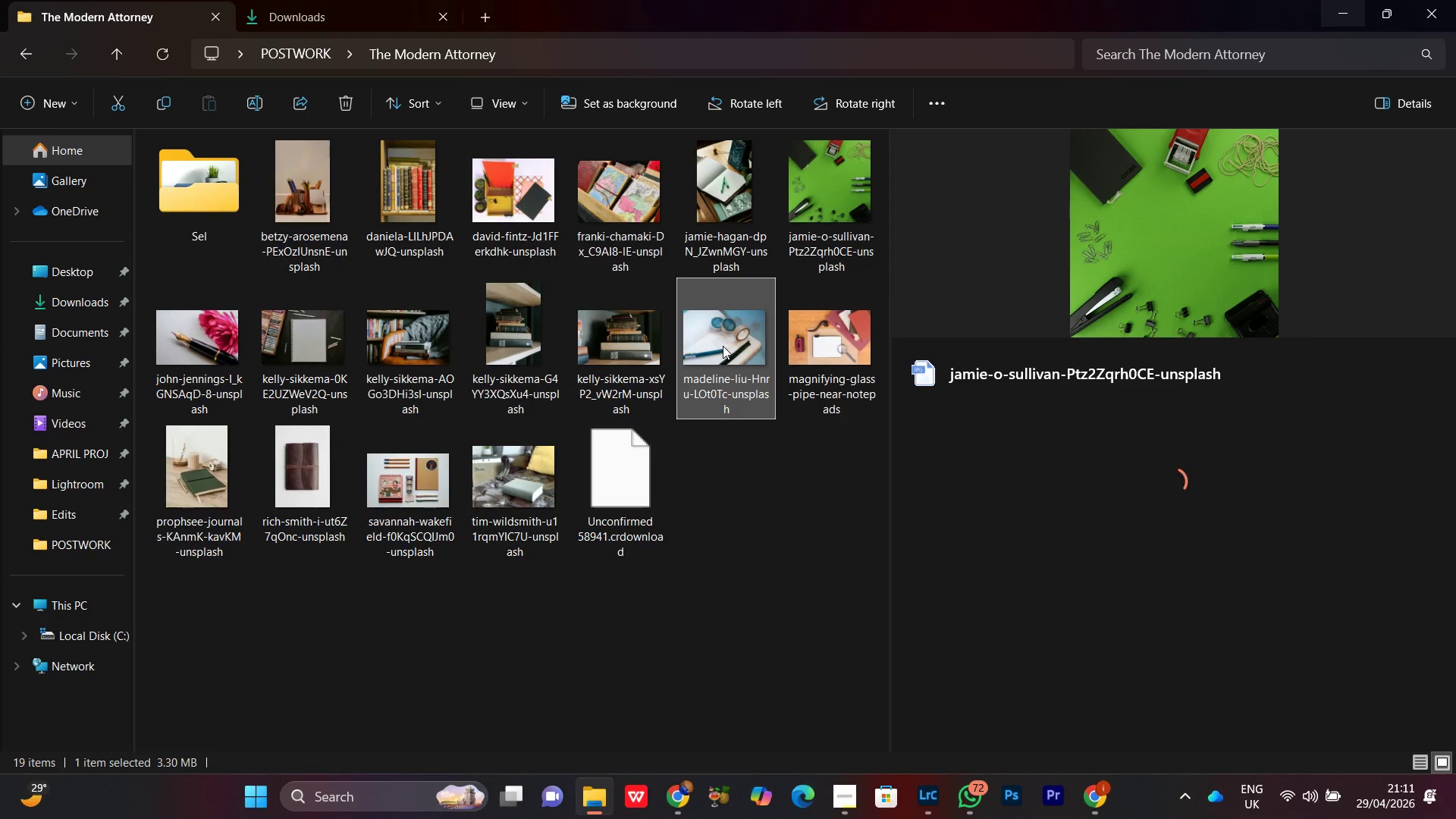 
wait(5.39)
 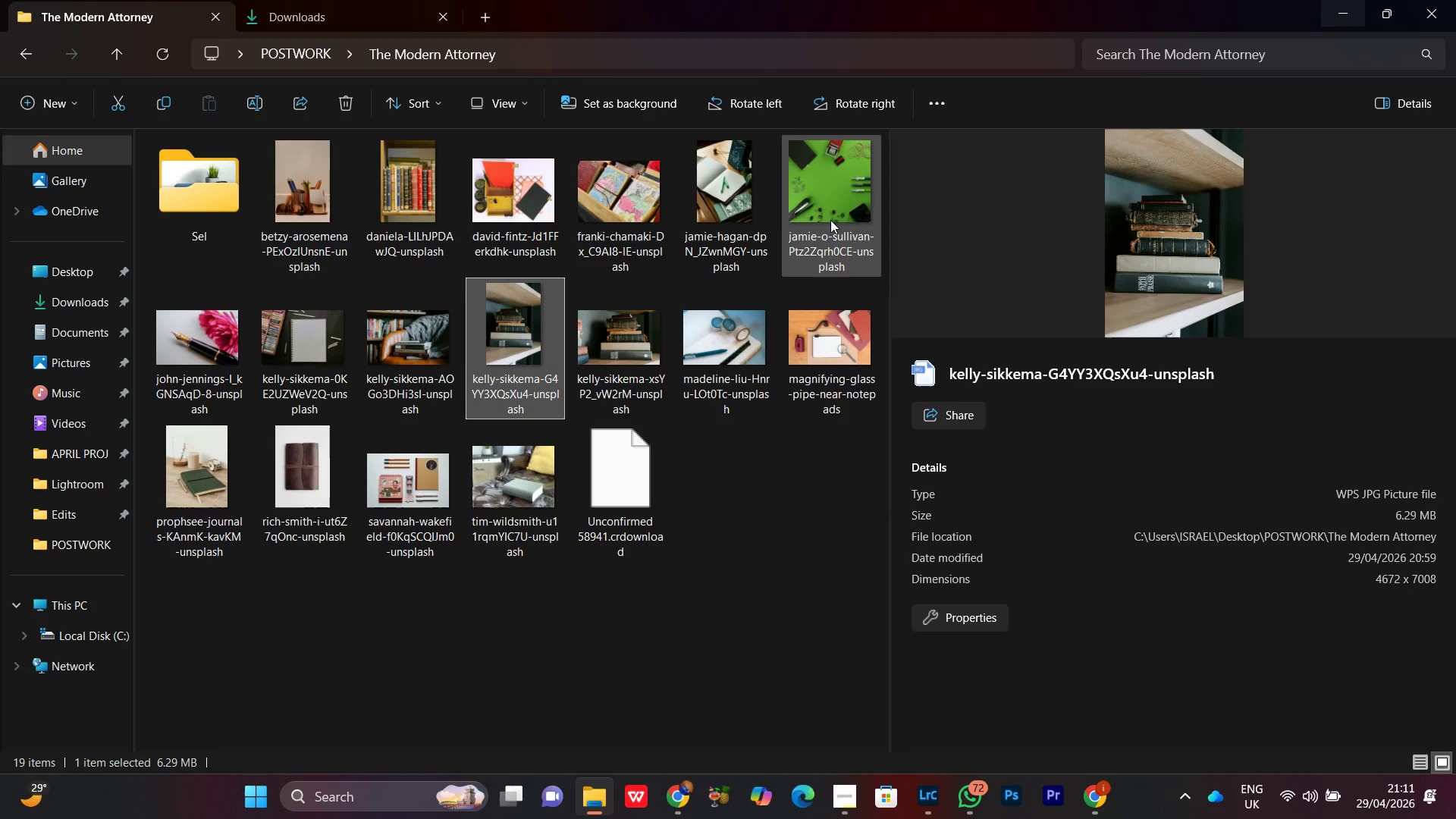 
left_click([817, 362])
 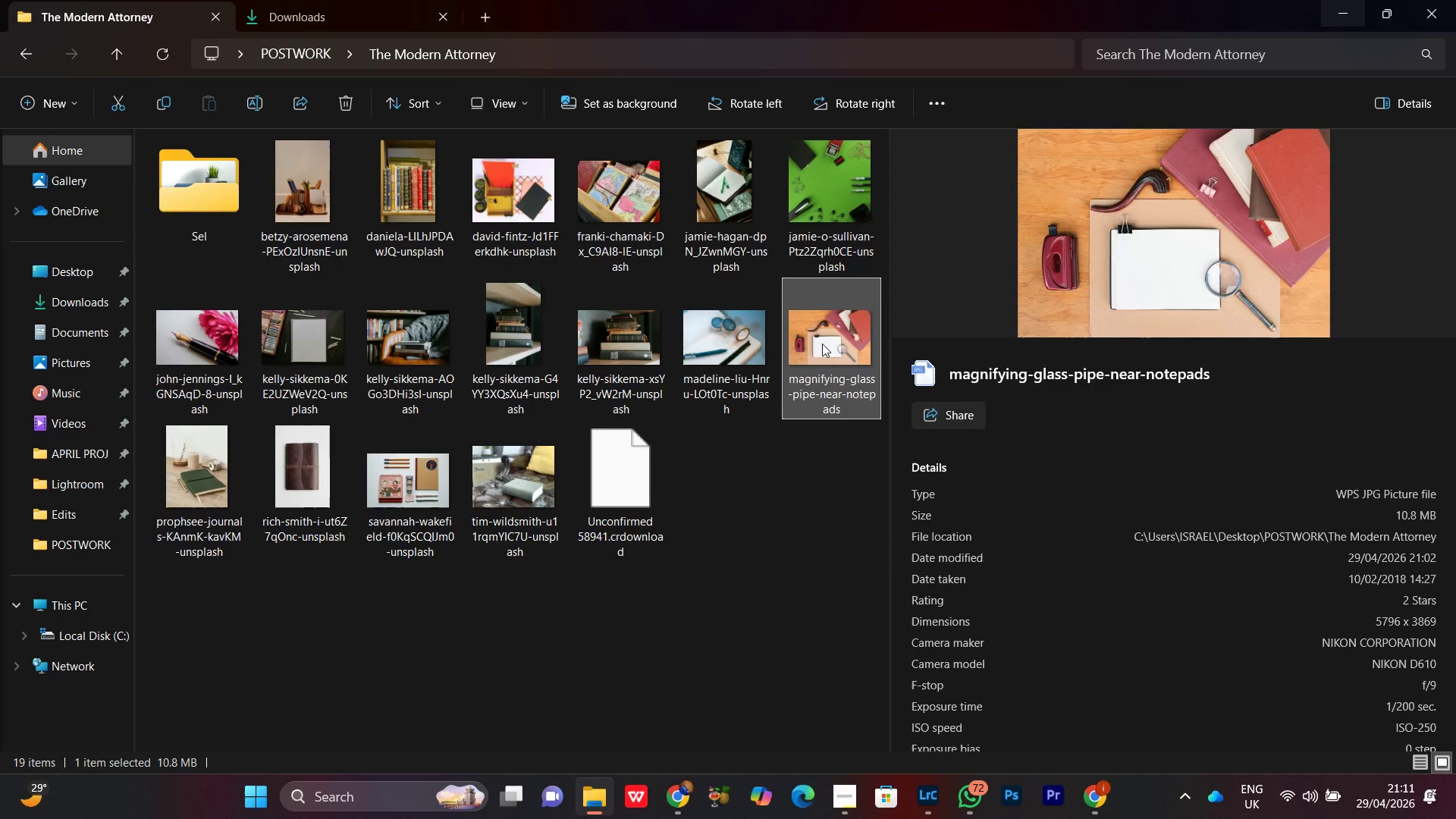 
left_click_drag(start_coordinate=[822, 344], to_coordinate=[206, 214])
 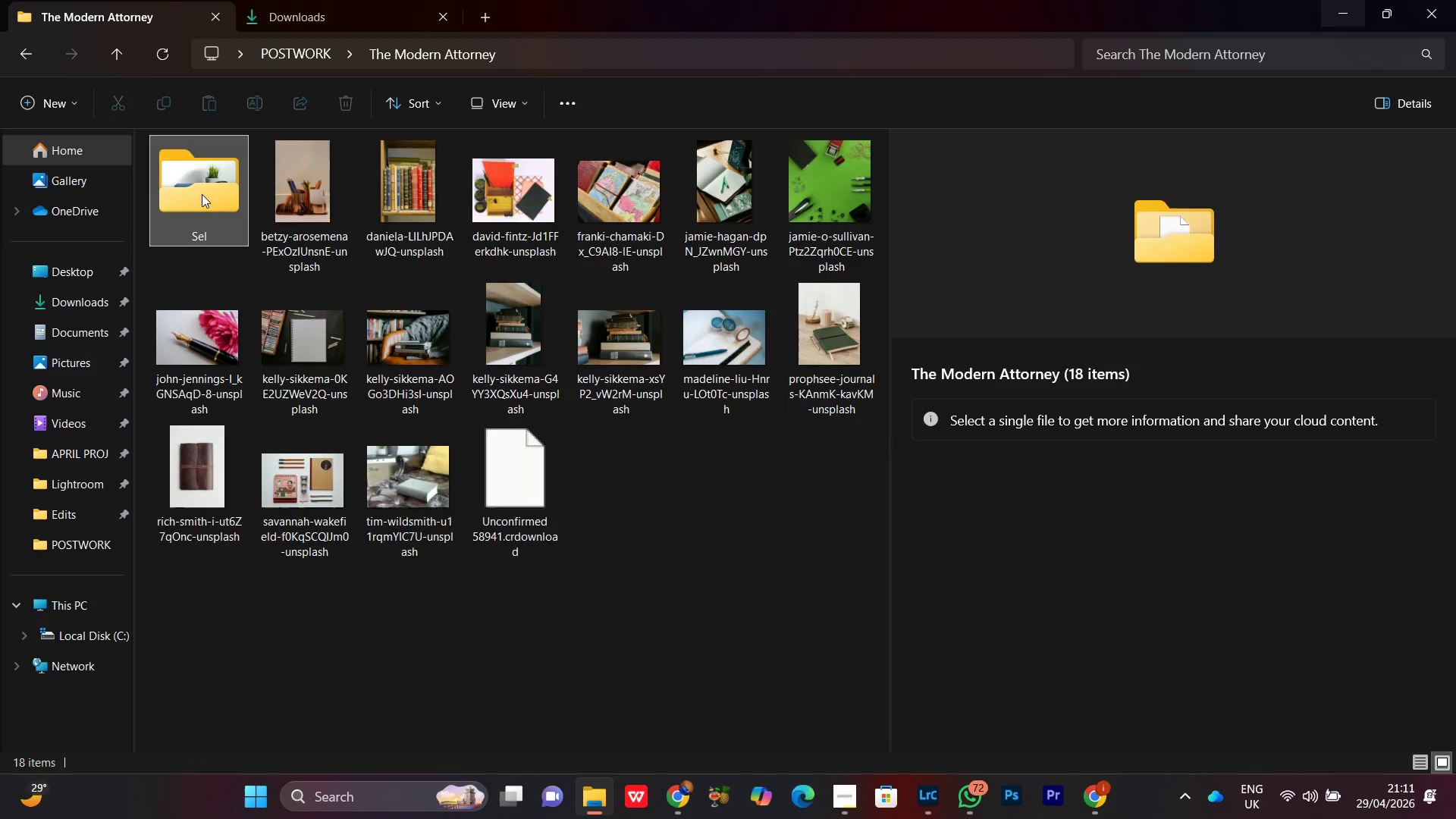 
double_click([202, 194])
 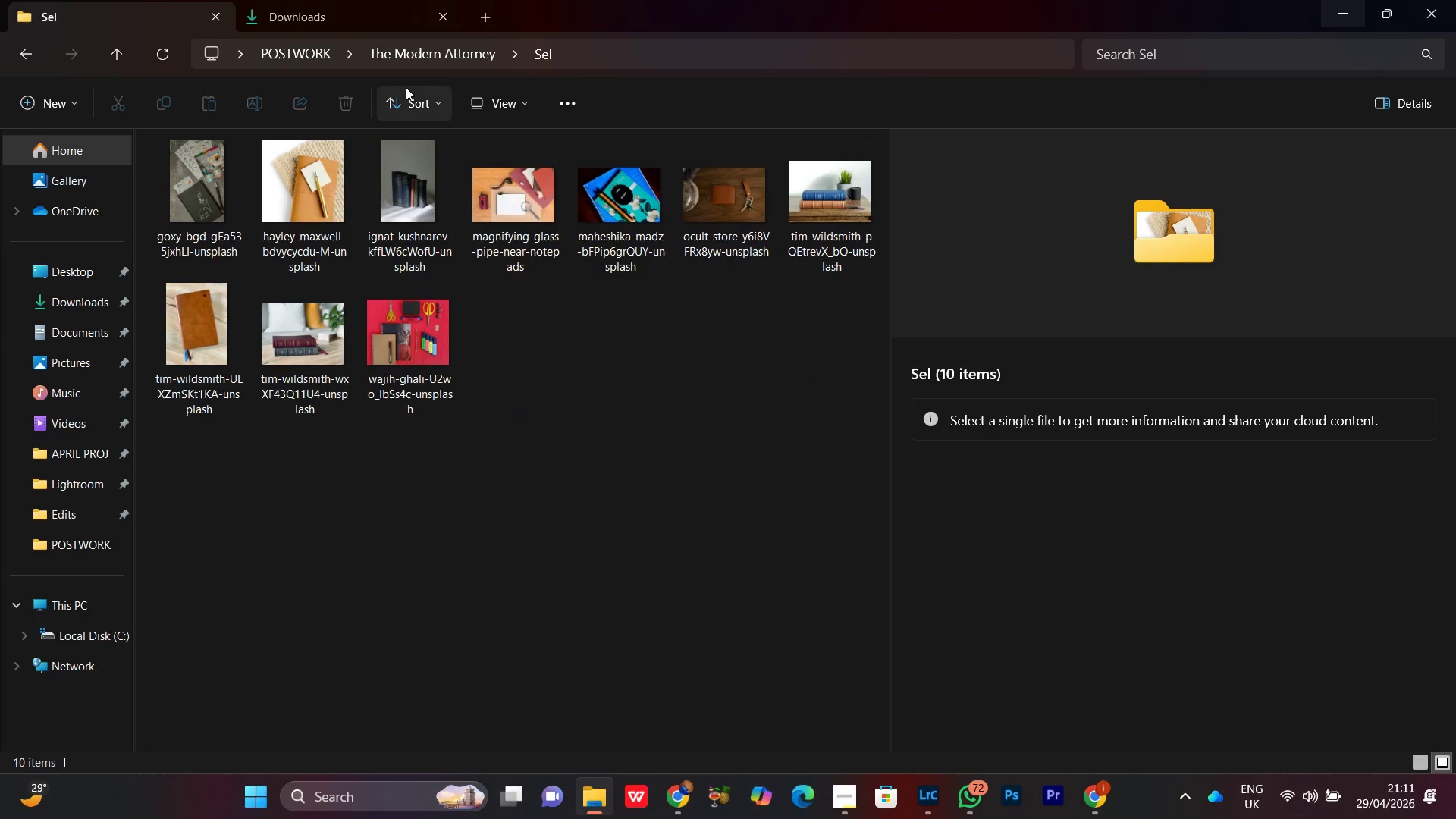 
left_click([440, 61])
 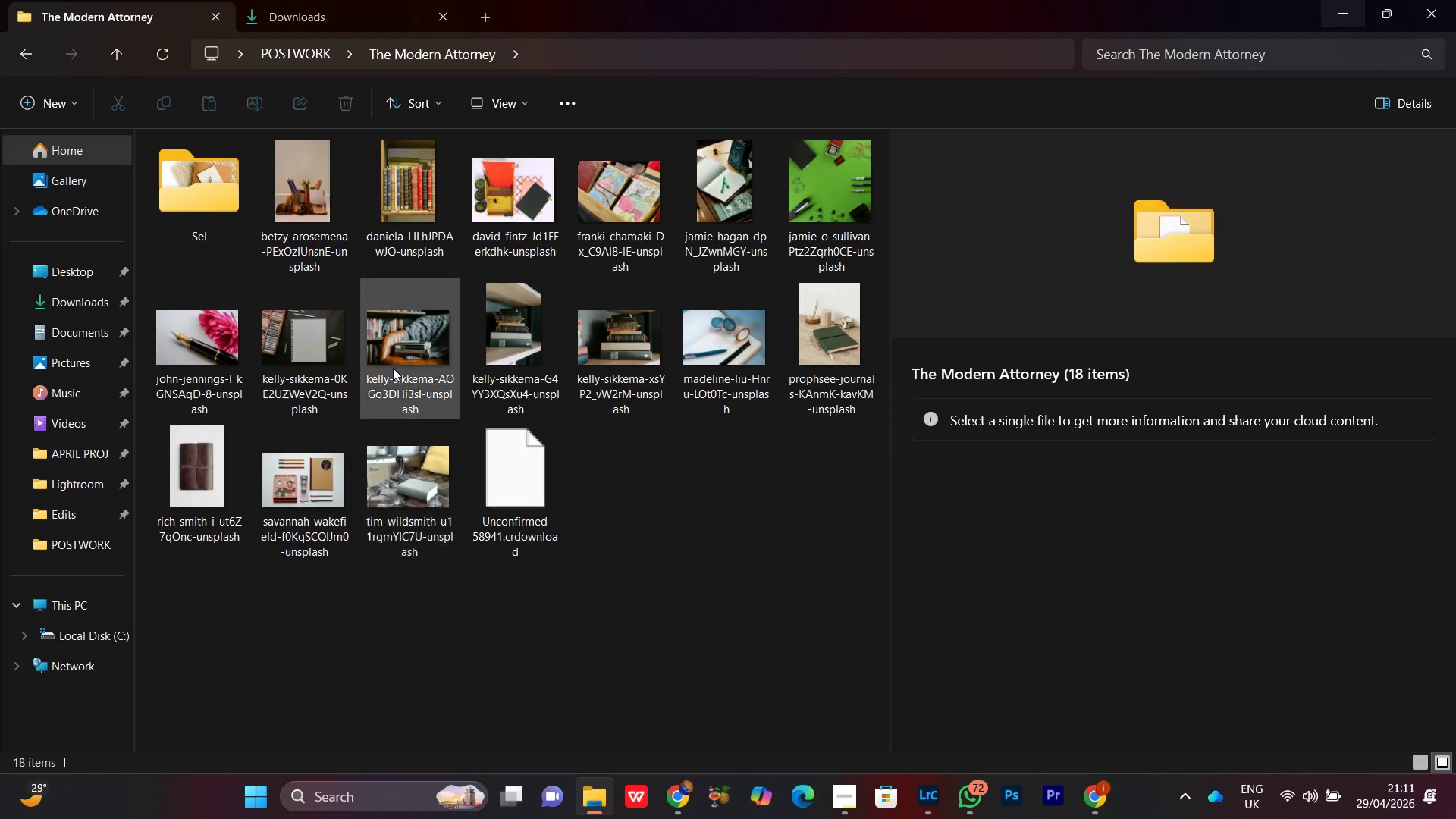 
left_click([385, 356])
 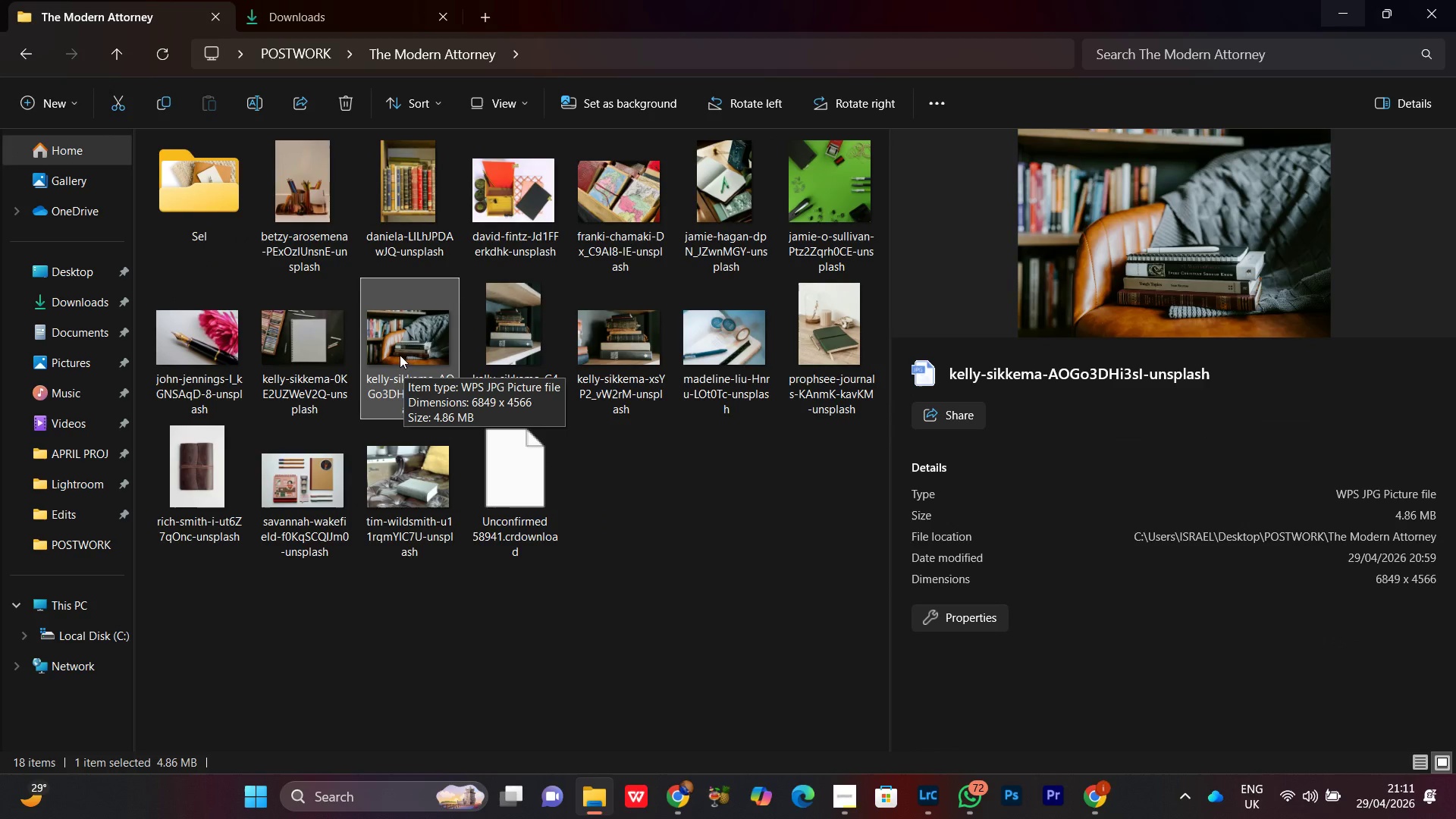 
left_click_drag(start_coordinate=[397, 350], to_coordinate=[183, 158])
 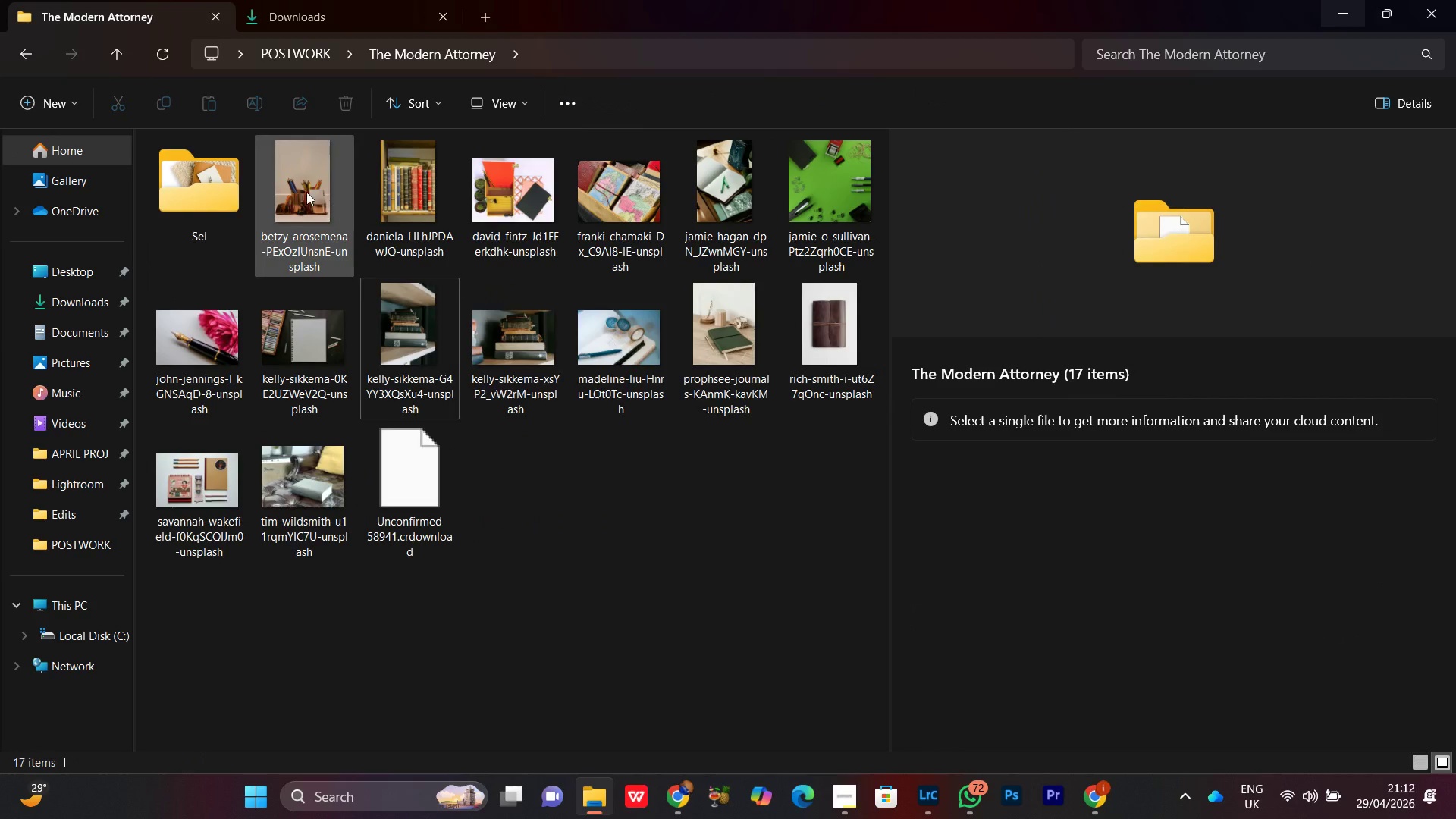 
left_click([306, 192])
 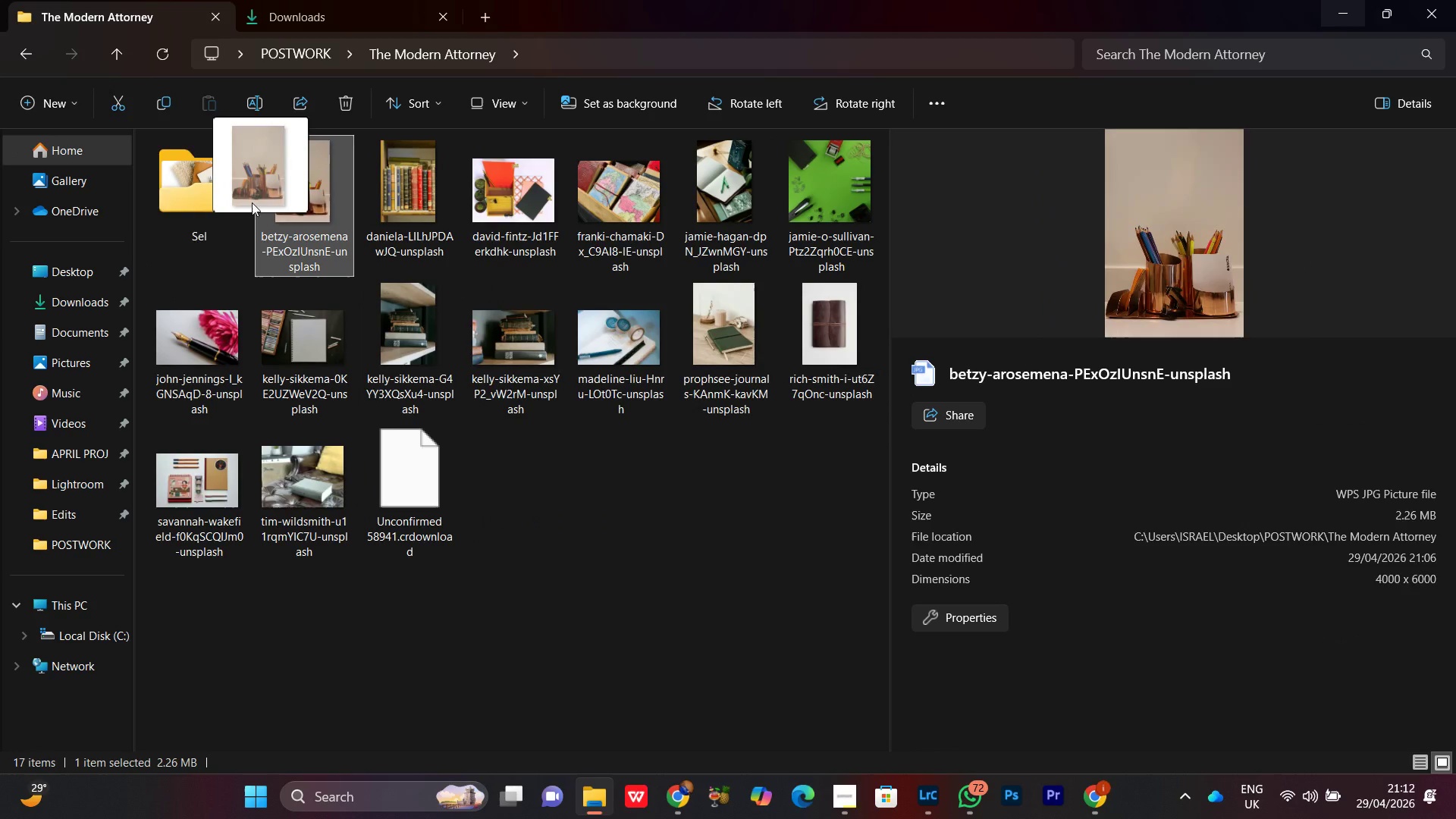 
left_click_drag(start_coordinate=[321, 206], to_coordinate=[225, 201])
 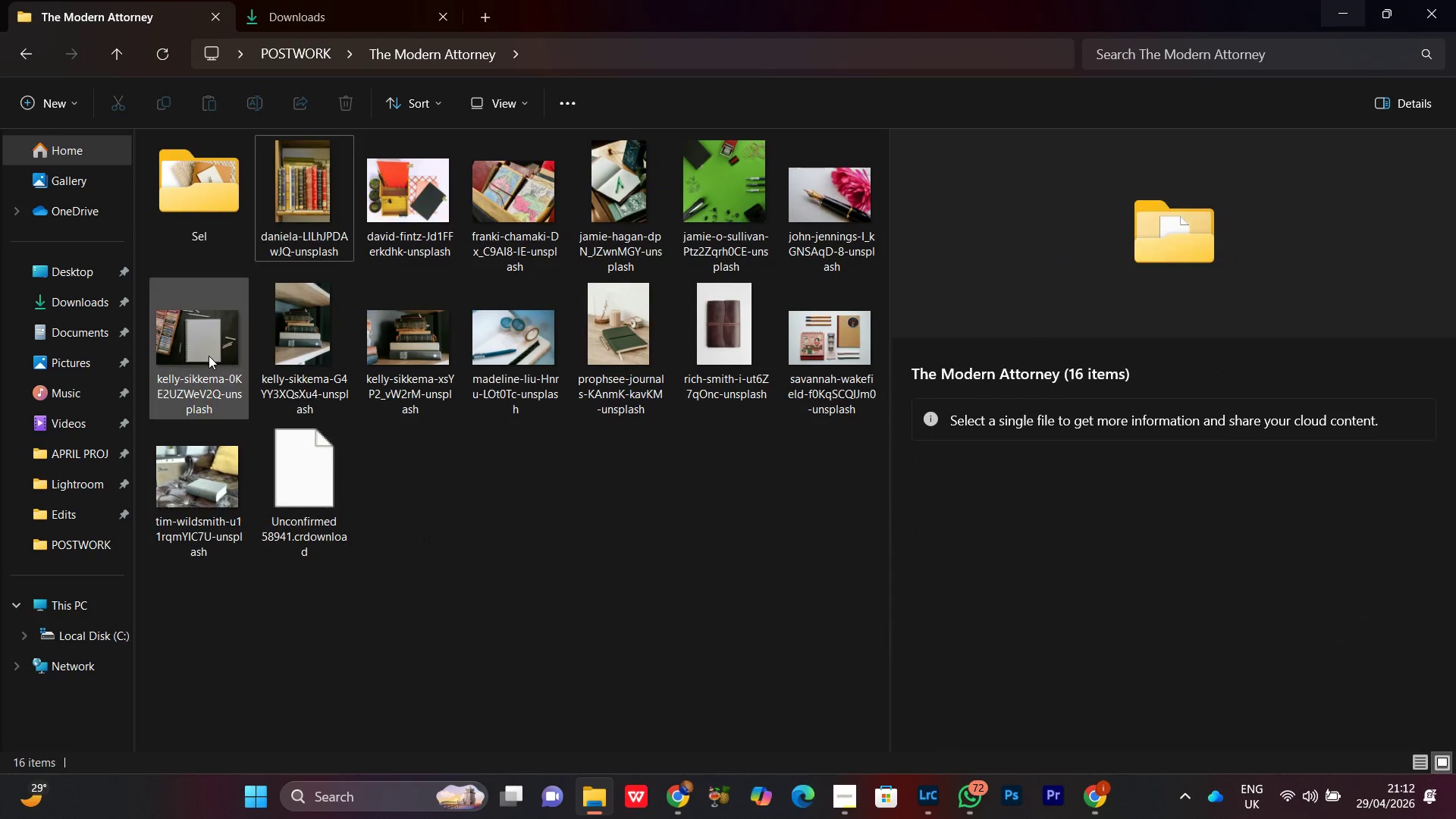 
left_click([209, 356])
 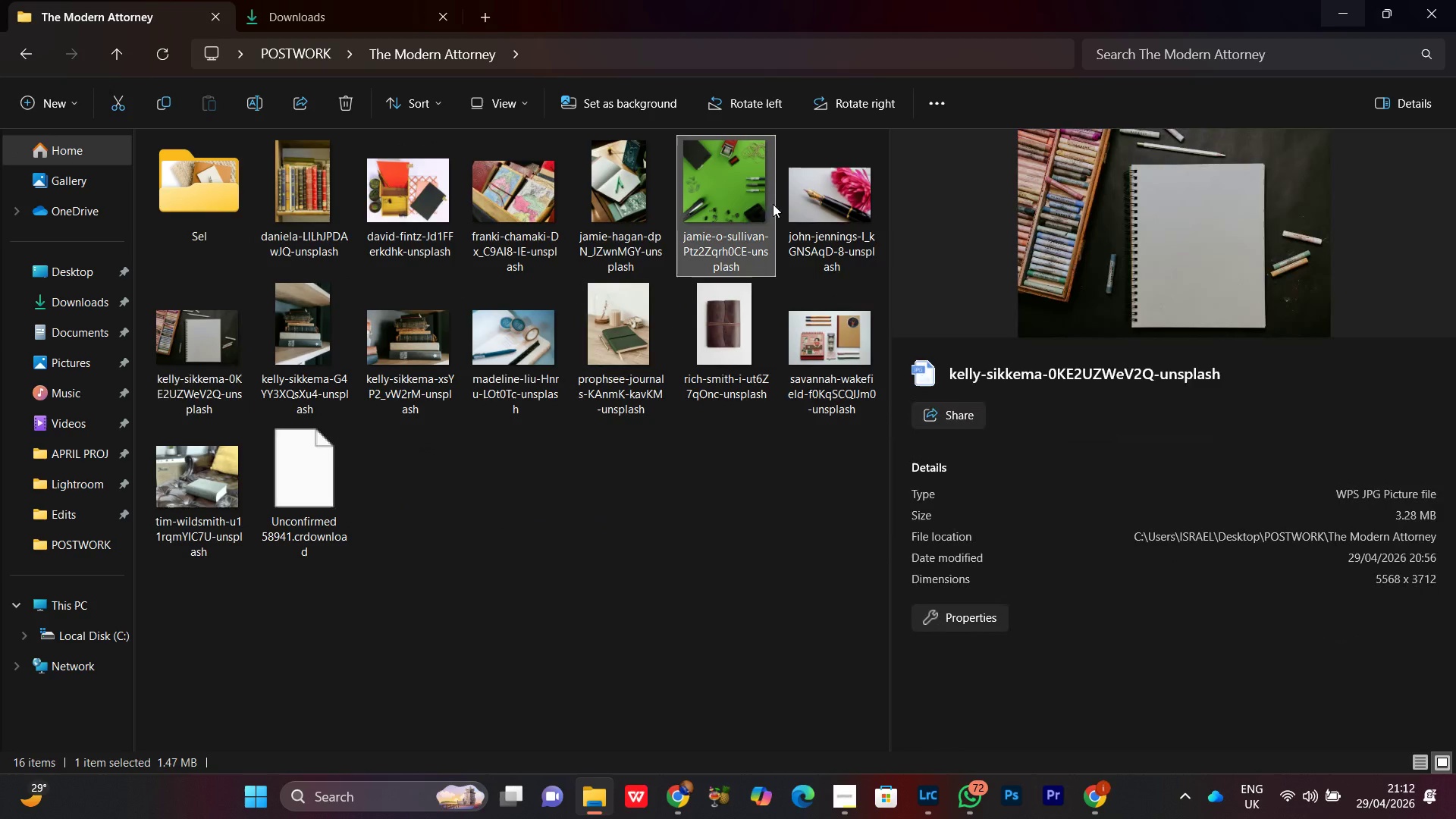 
left_click([839, 213])
 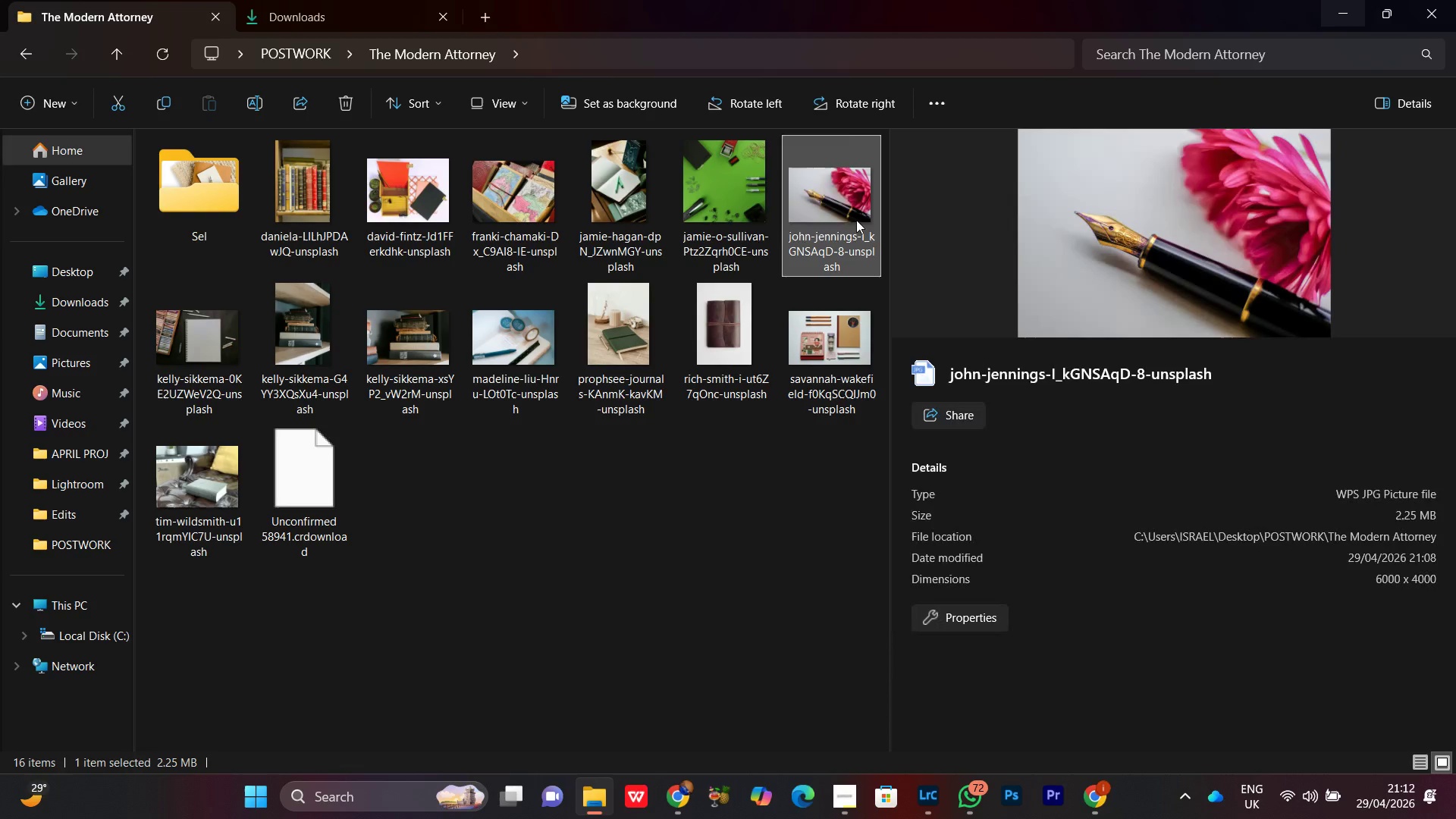 
left_click_drag(start_coordinate=[856, 219], to_coordinate=[214, 211])
 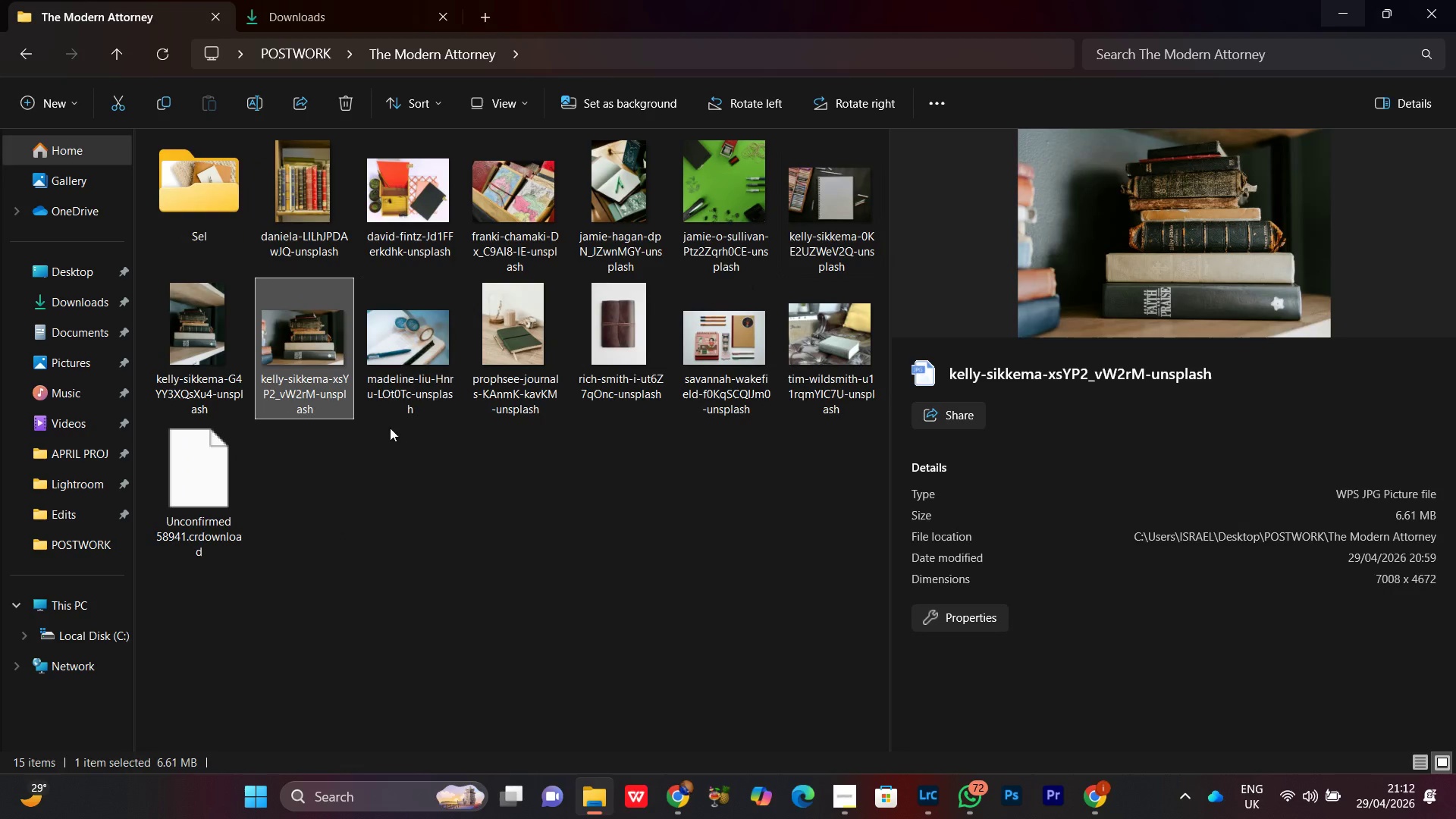 
left_click_drag(start_coordinate=[374, 490], to_coordinate=[362, 491])
 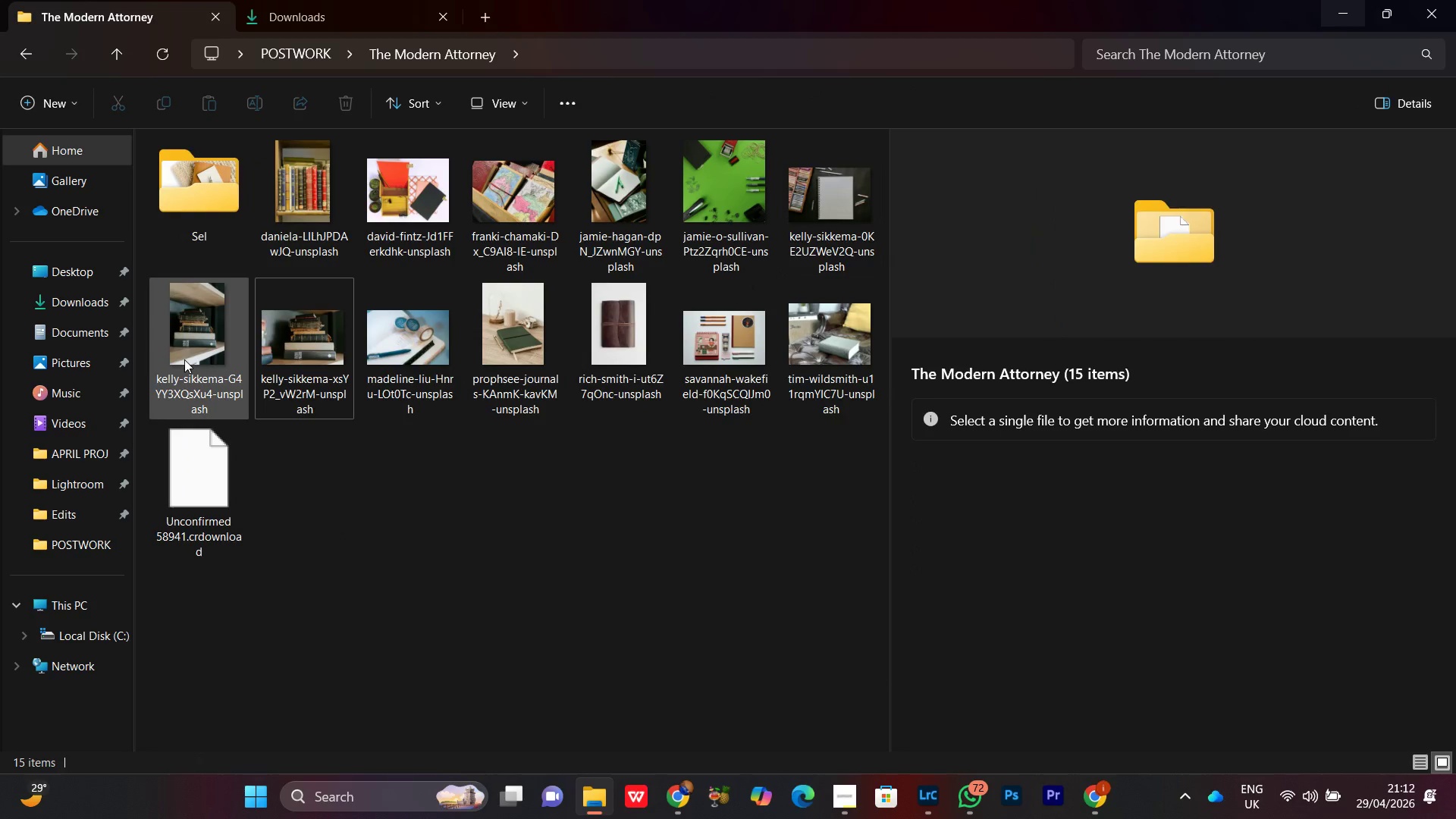 
double_click([184, 359])
 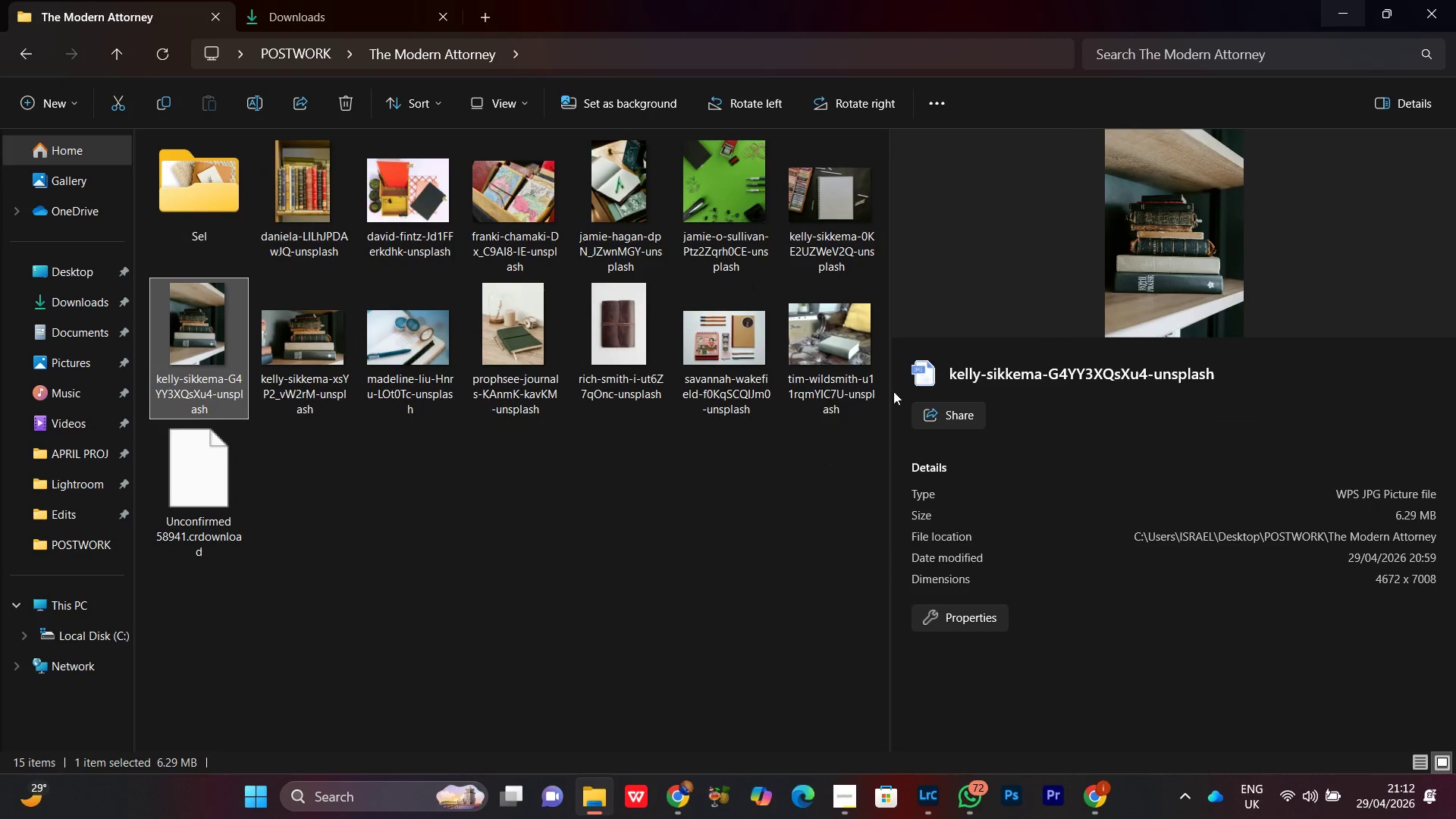 
left_click([852, 351])
 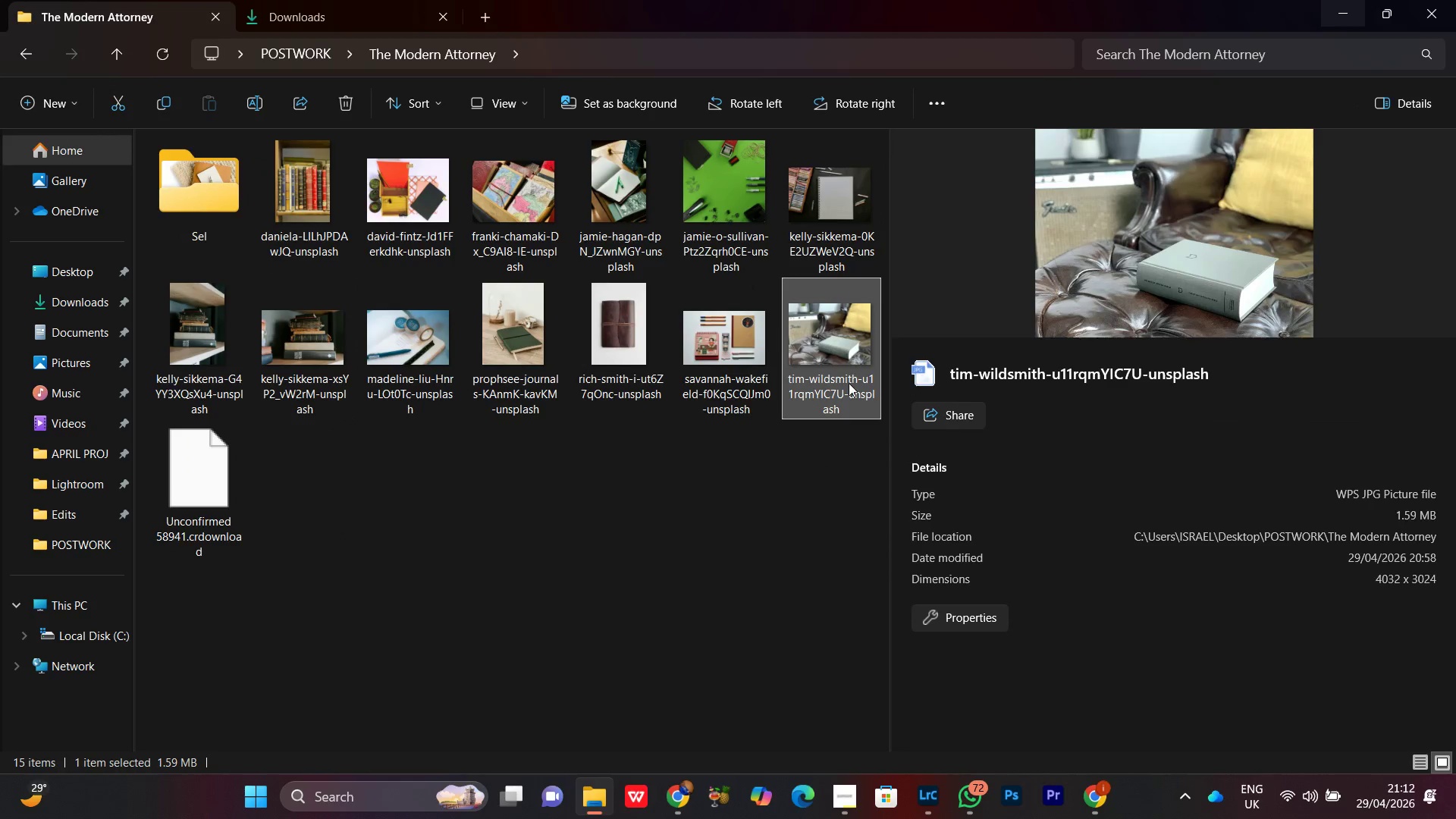 
left_click_drag(start_coordinate=[836, 348], to_coordinate=[213, 232])
 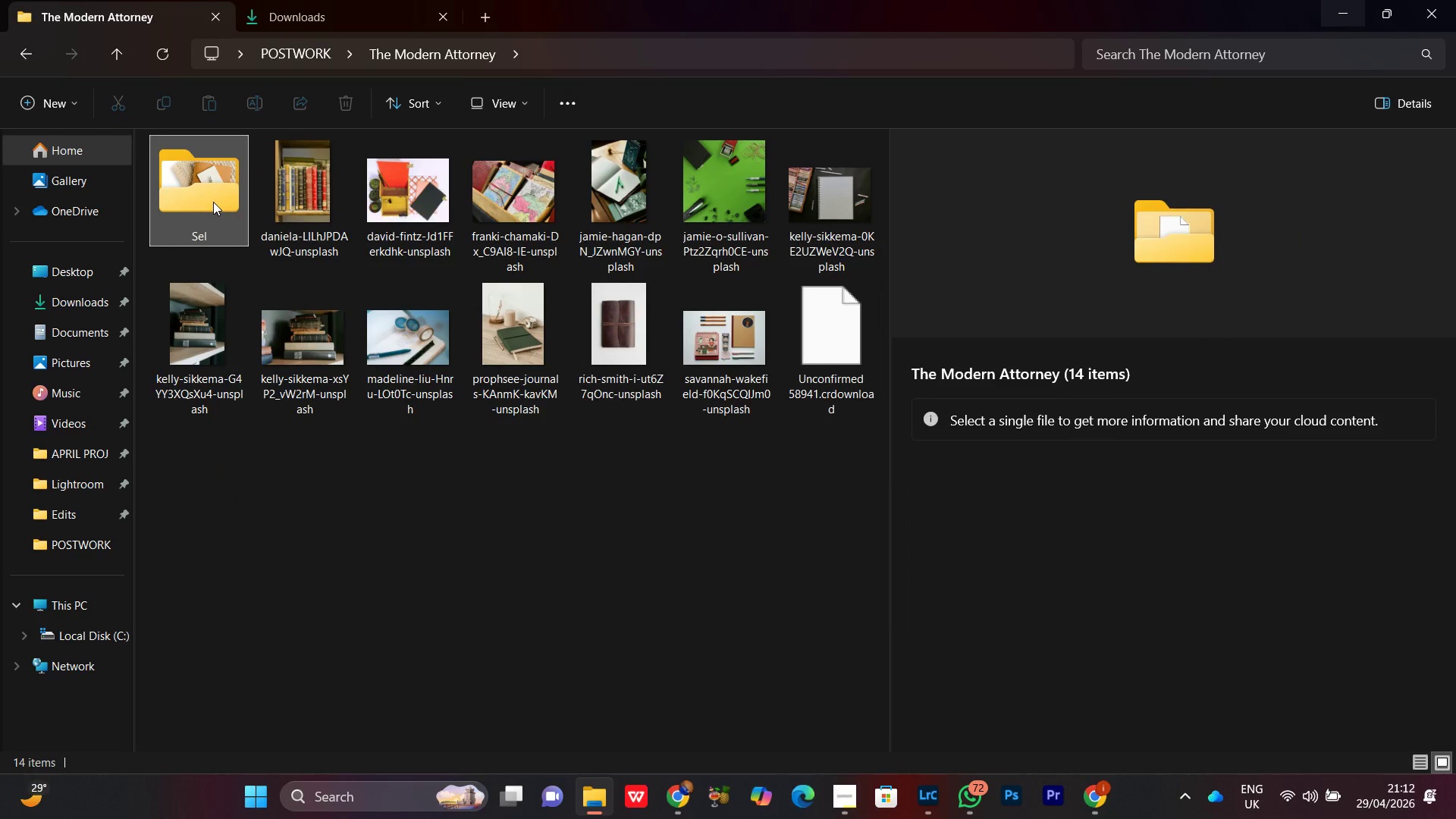 
double_click([213, 202])
 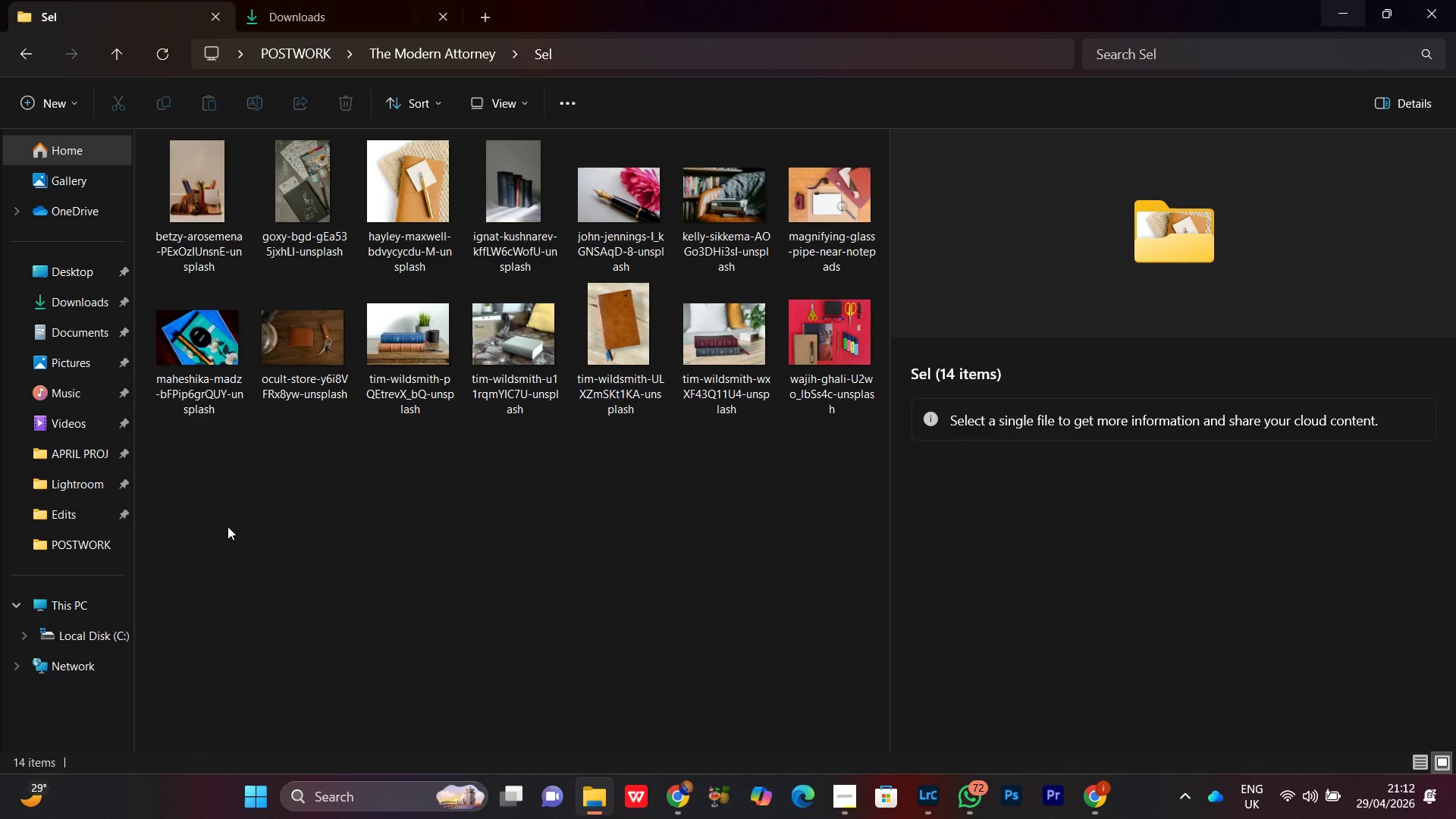 
left_click_drag(start_coordinate=[228, 526], to_coordinate=[802, 177])
 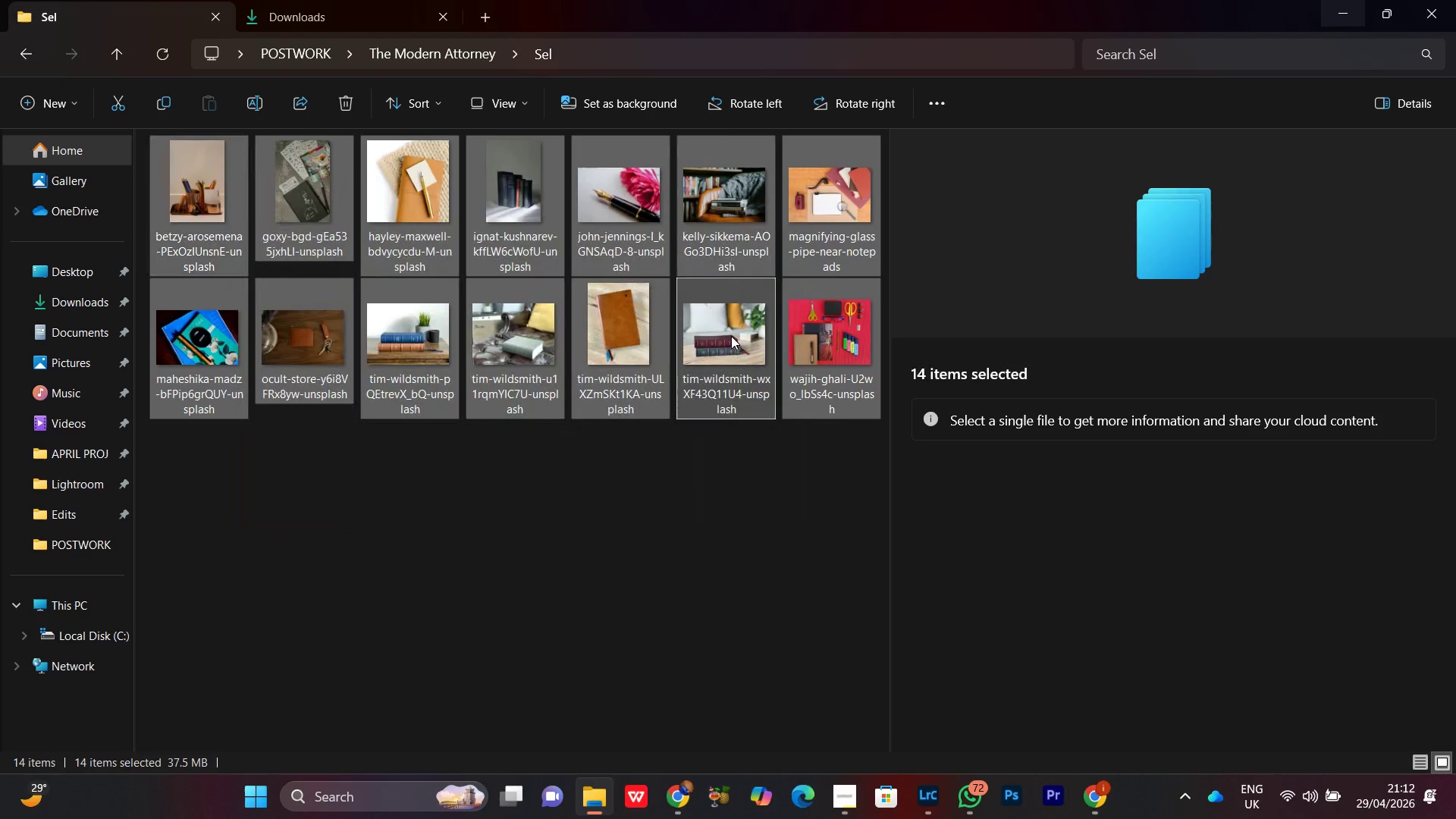 
left_click_drag(start_coordinate=[731, 336], to_coordinate=[729, 381])
 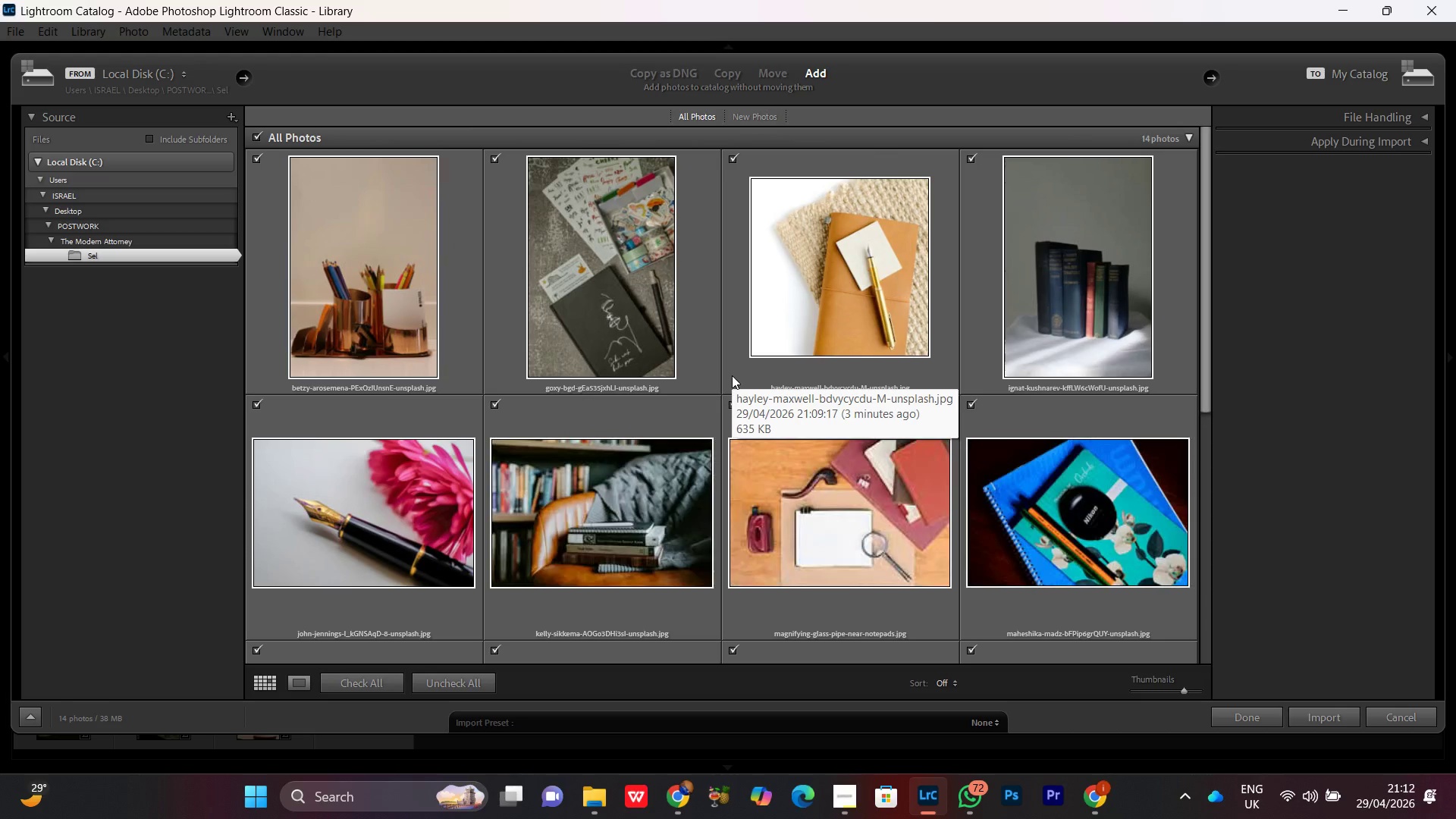 
wait(7.88)
 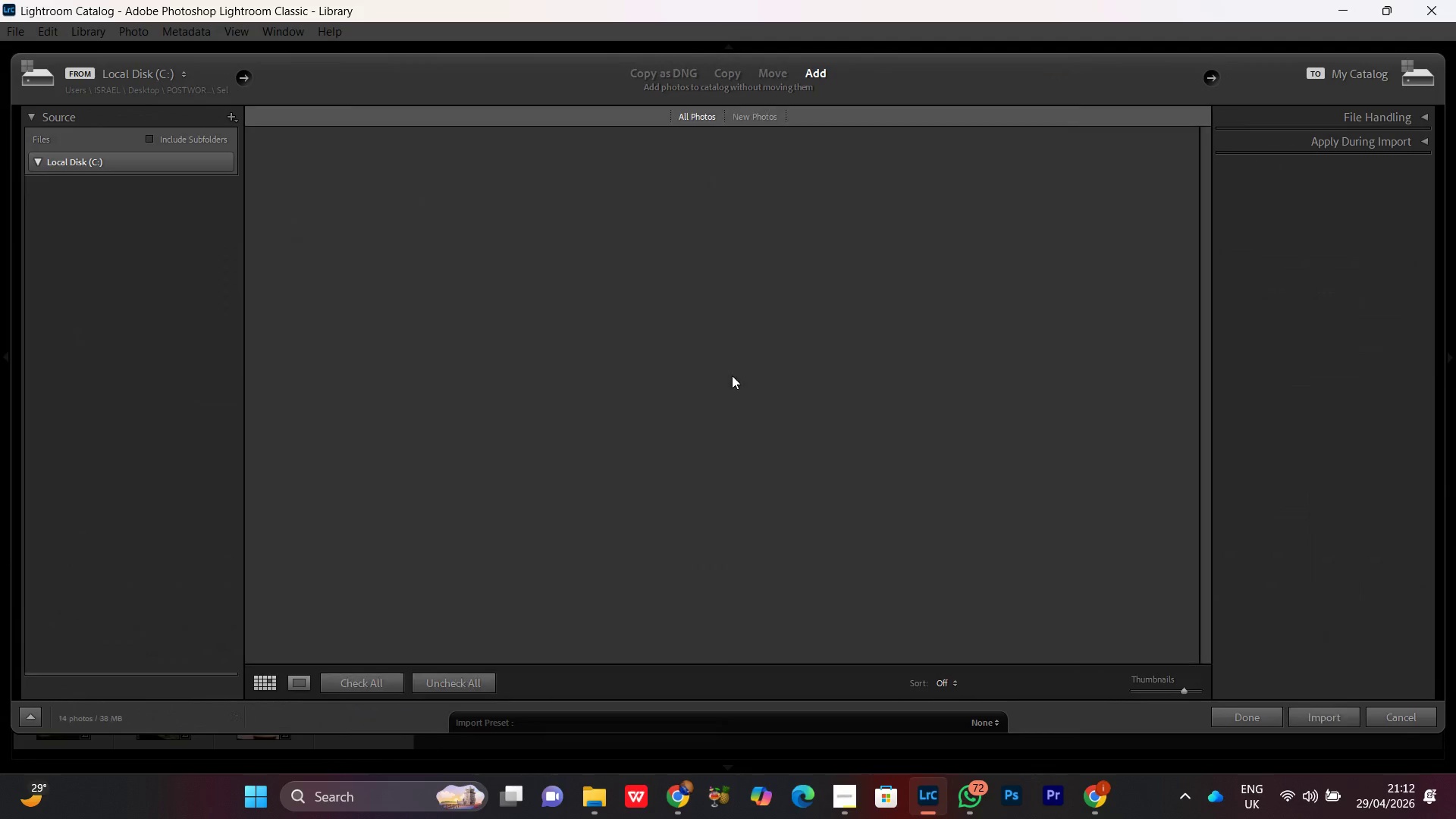 
left_click([1312, 722])
 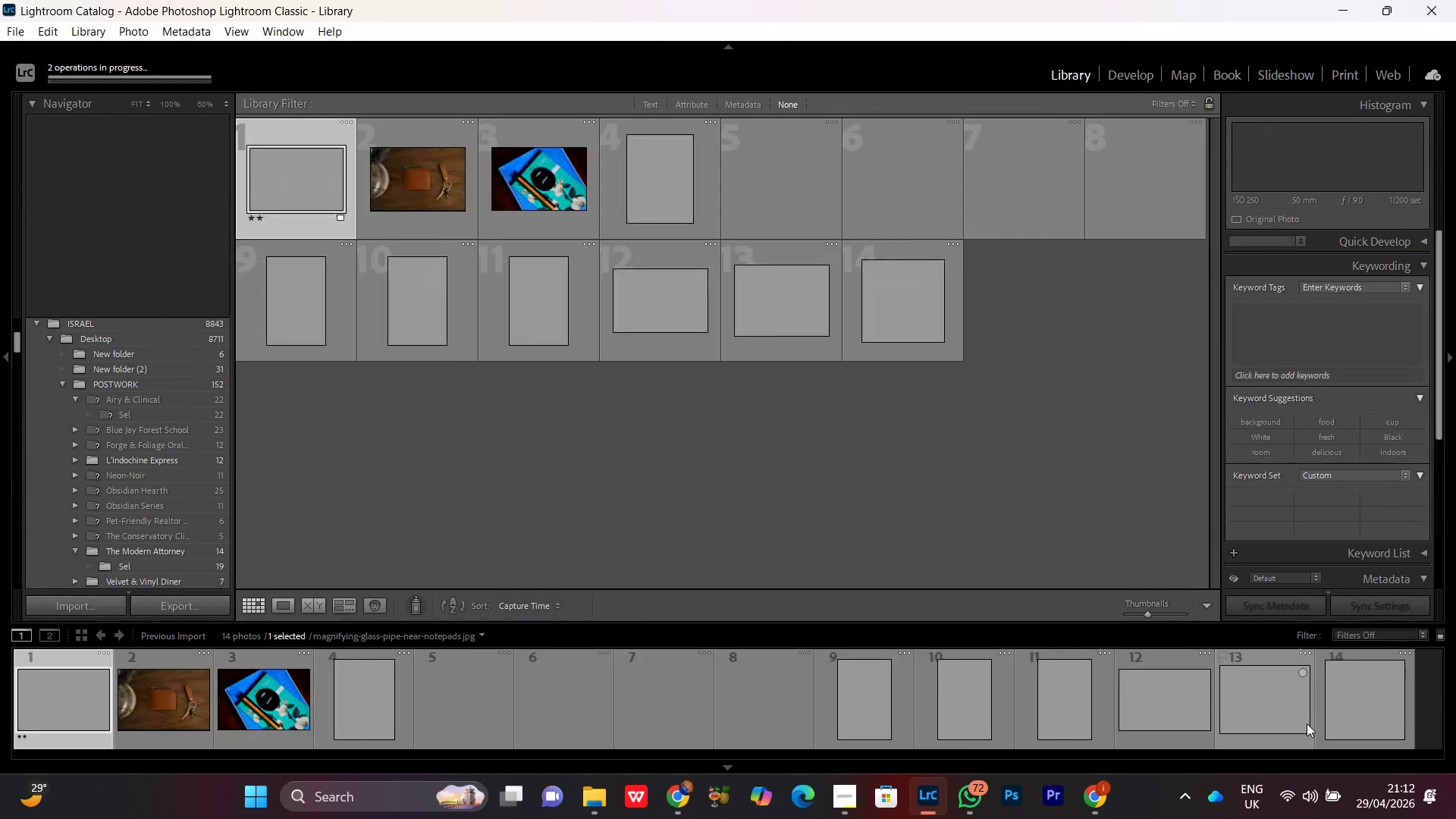 
wait(8.95)
 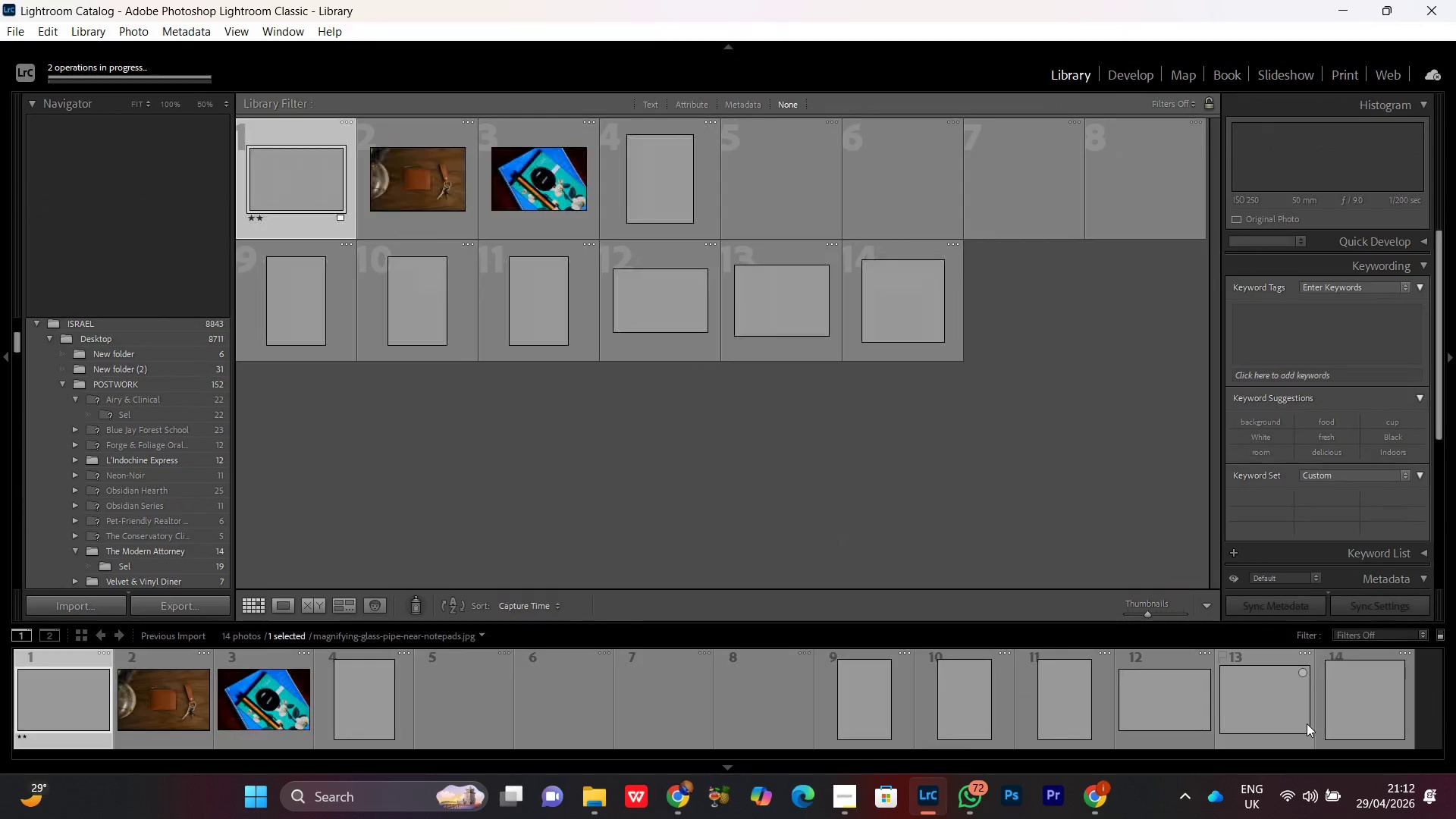 
left_click([1117, 77])
 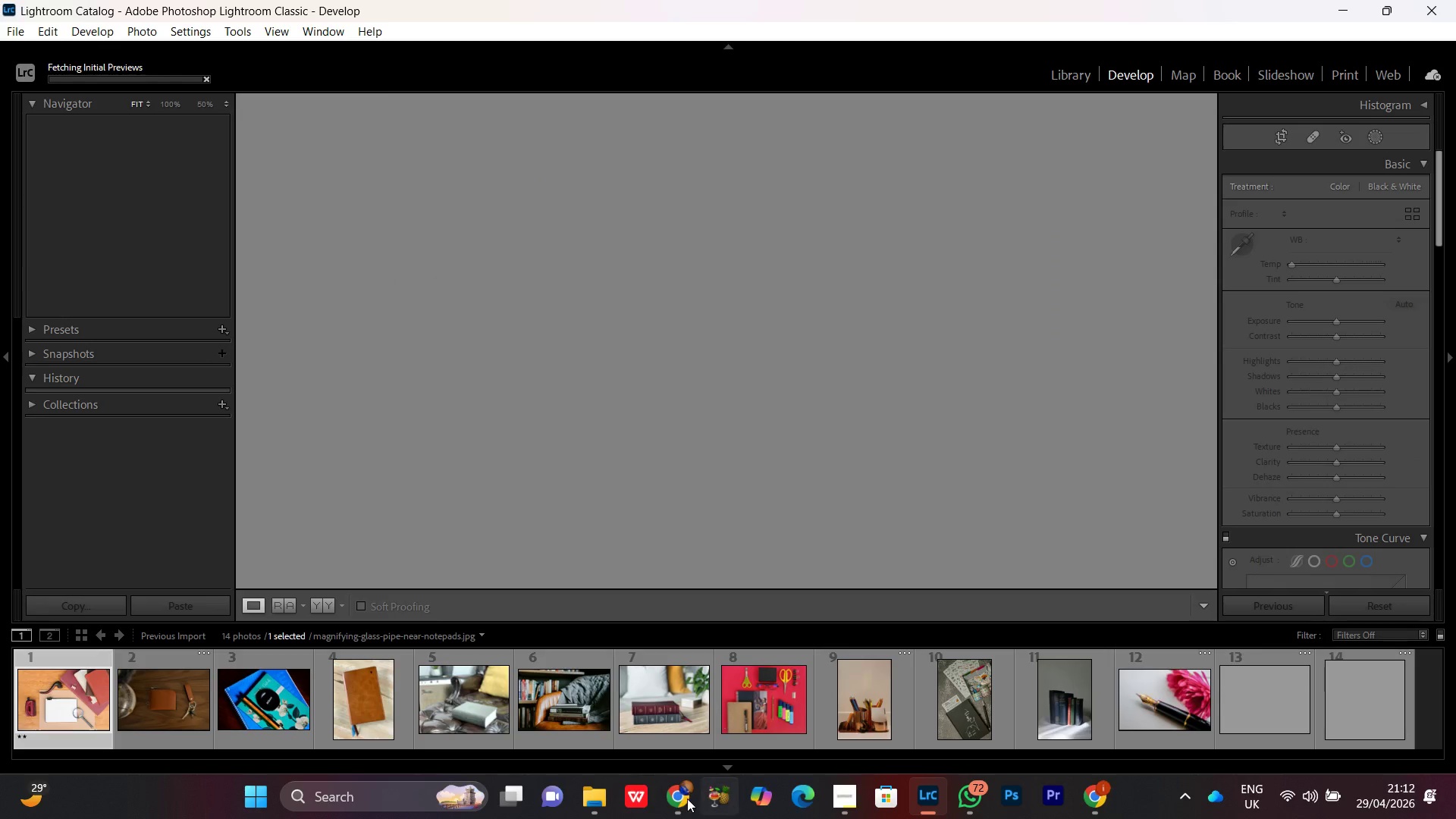 
left_click([673, 801])
 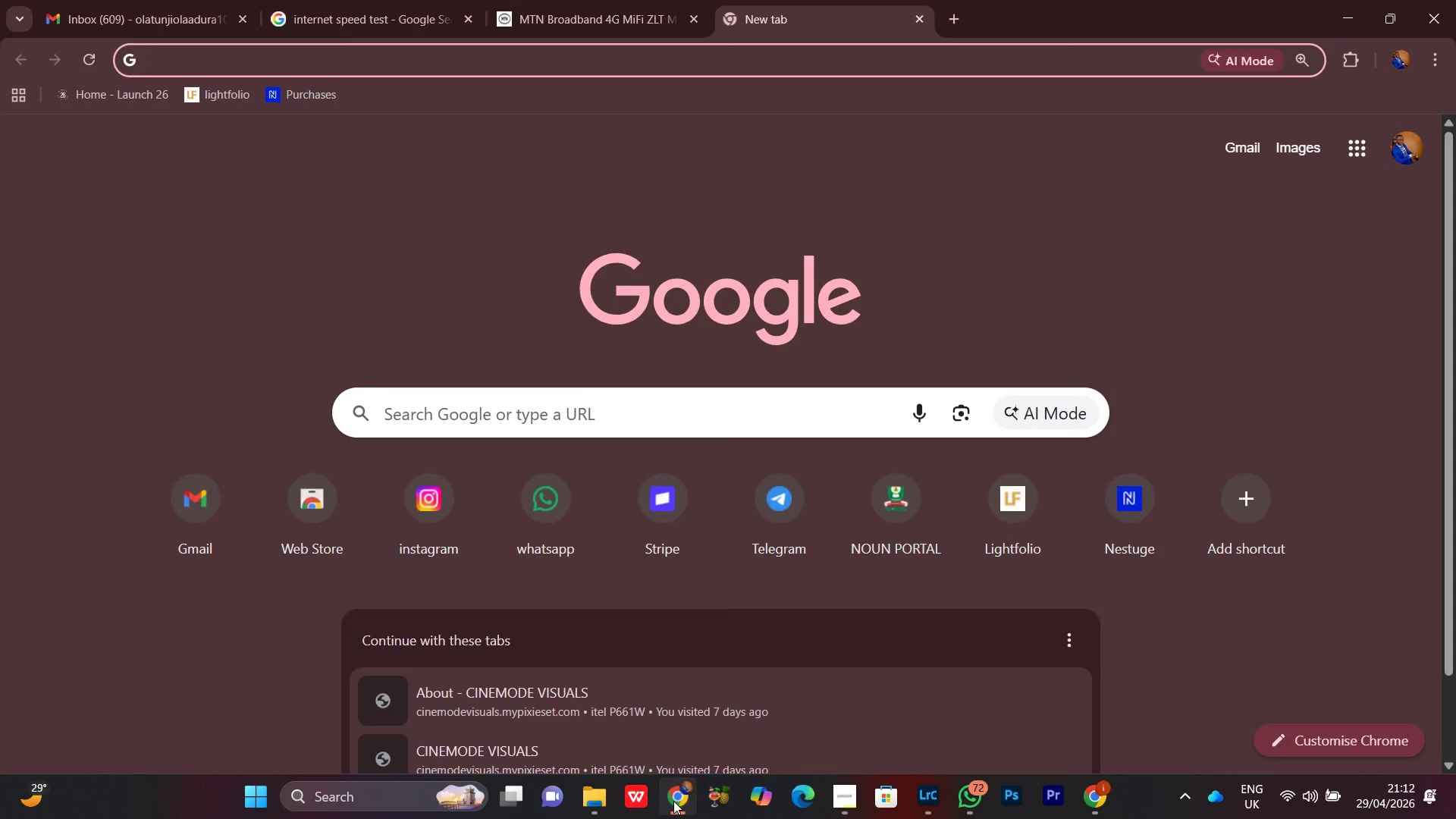 
left_click([673, 801])
 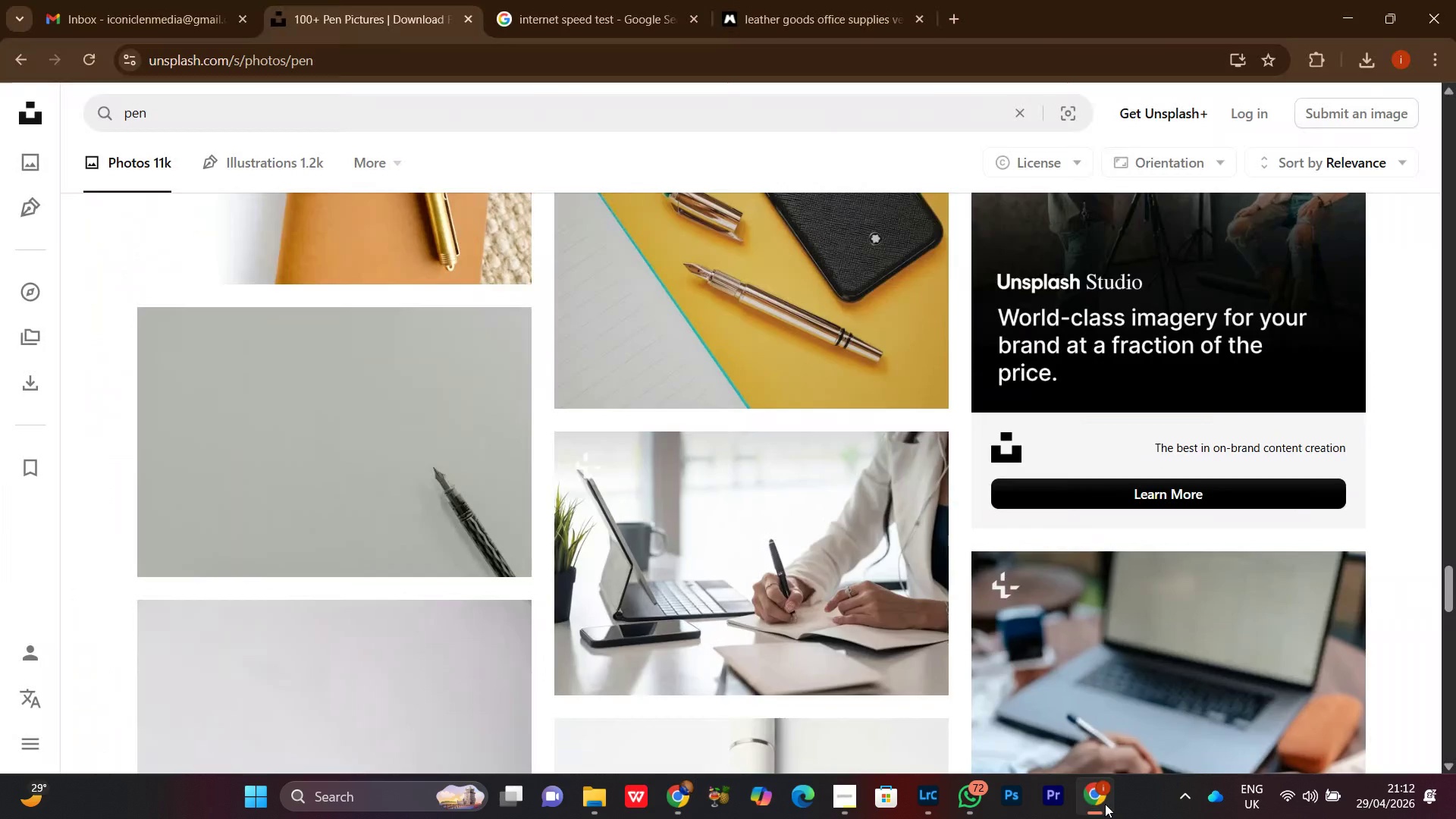 
scroll: coordinate [851, 541], scroll_direction: down, amount: 12.0
 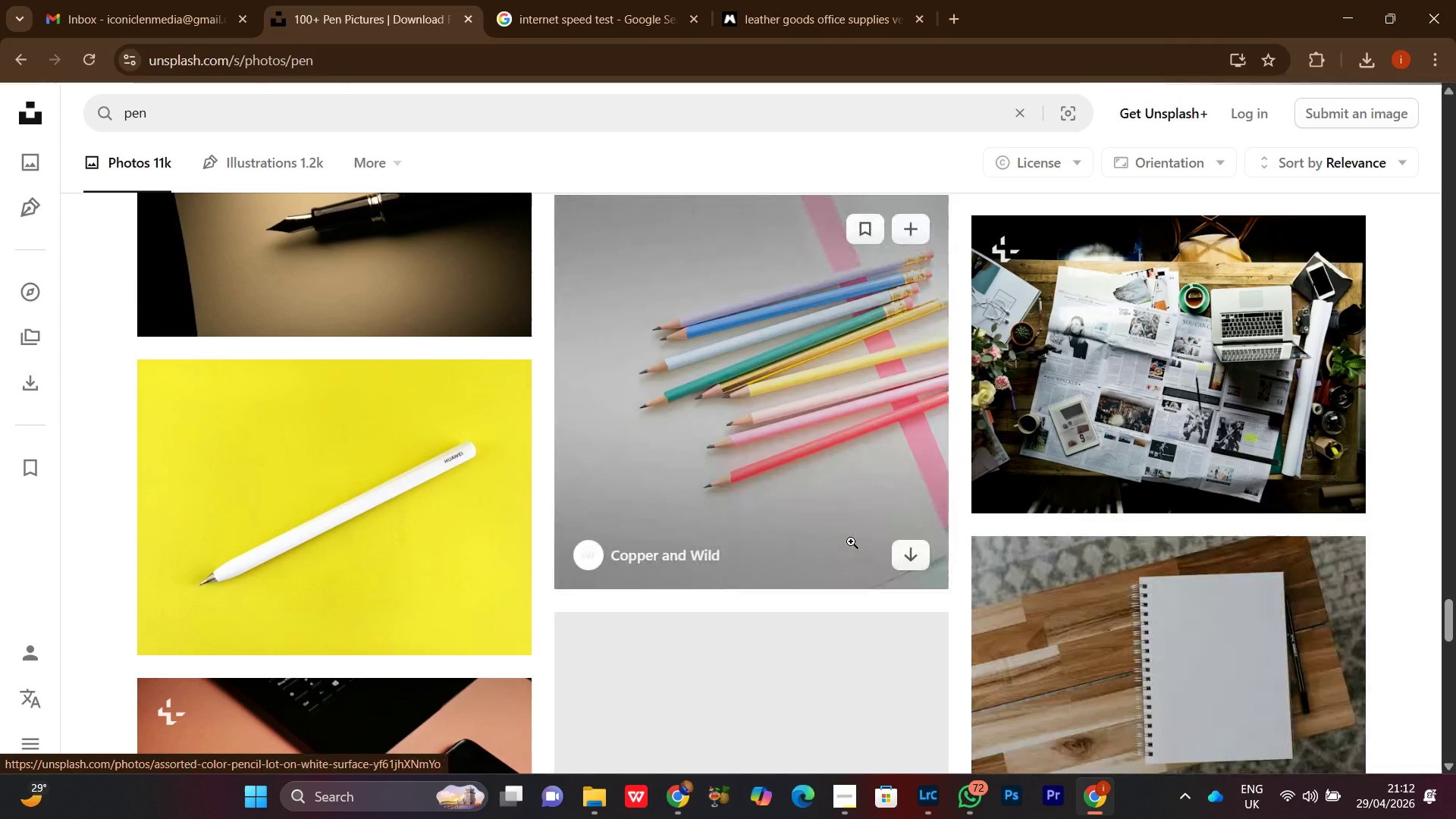 
scroll: coordinate [851, 541], scroll_direction: up, amount: 5.0
 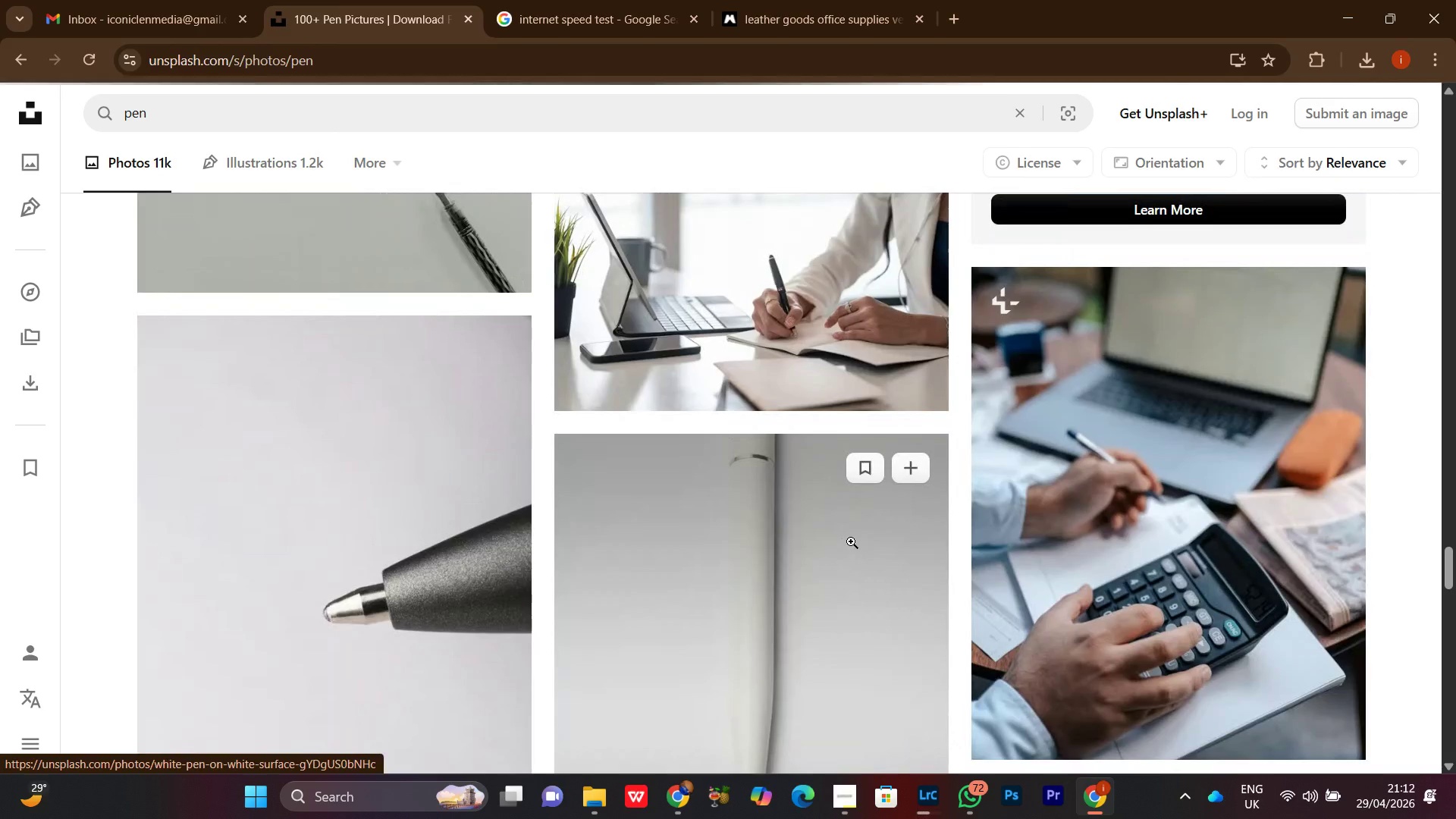 
scroll: coordinate [851, 541], scroll_direction: down, amount: 18.0
 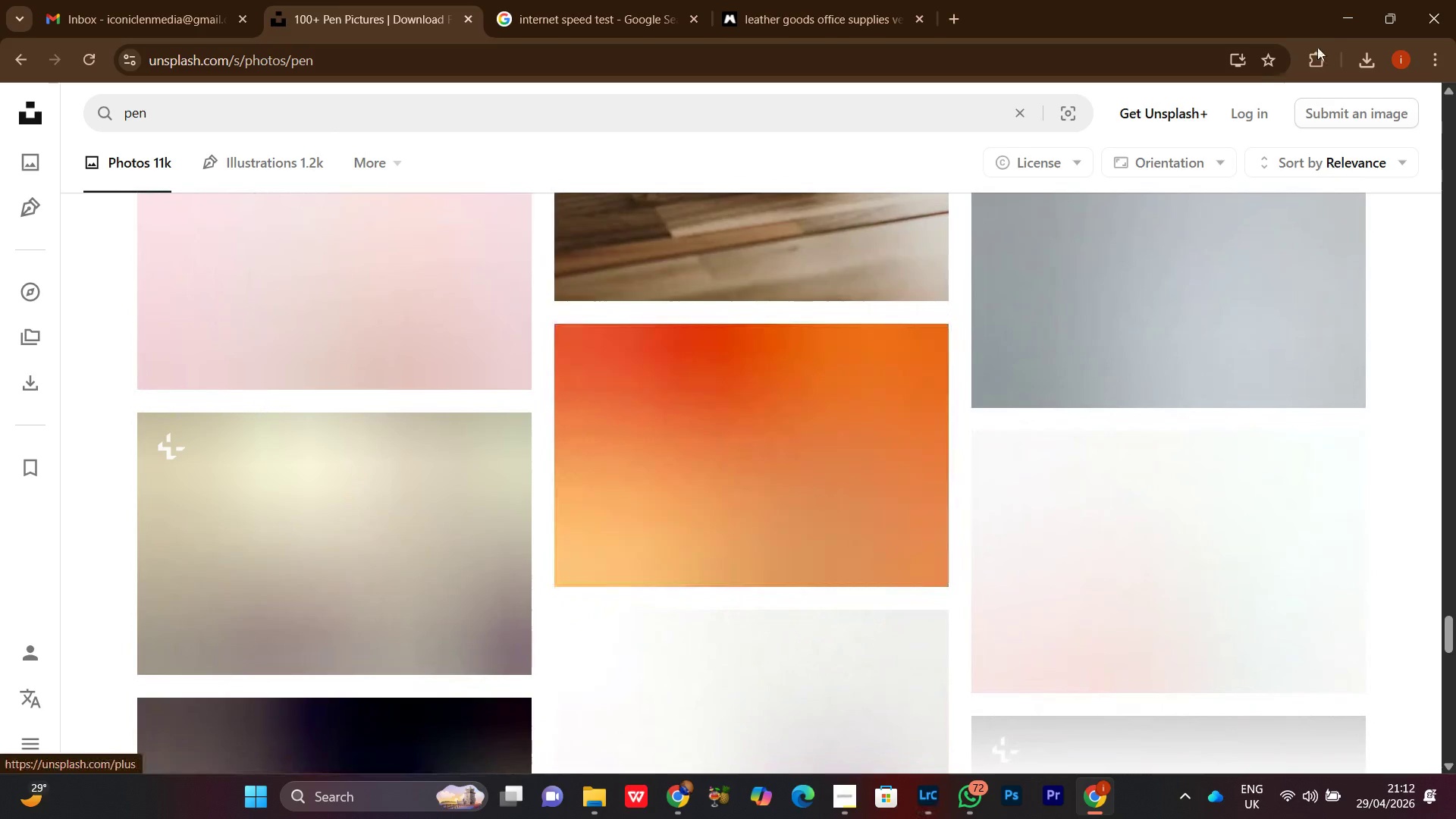 
left_click([1358, 14])
 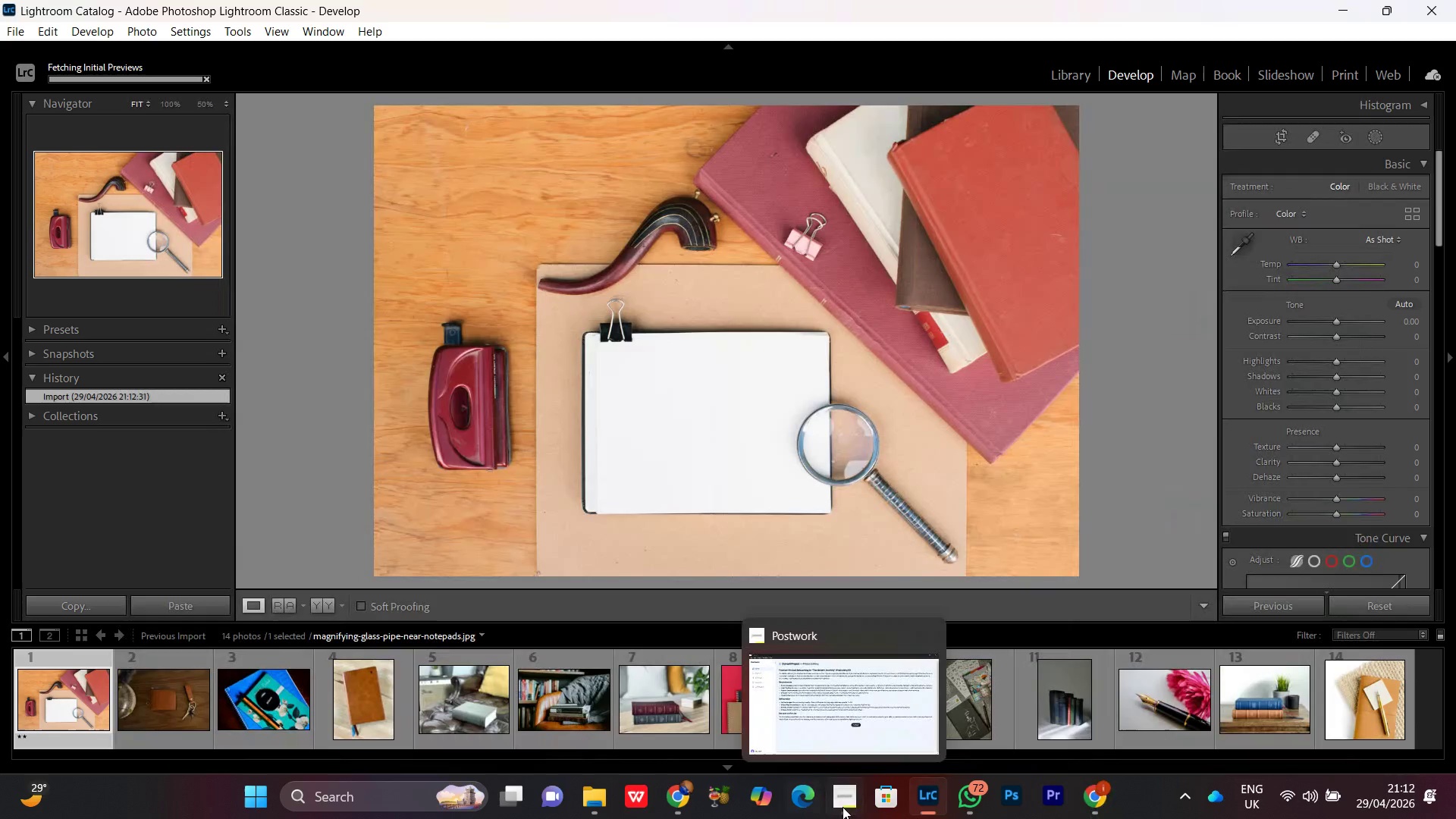 
left_click([852, 810])